 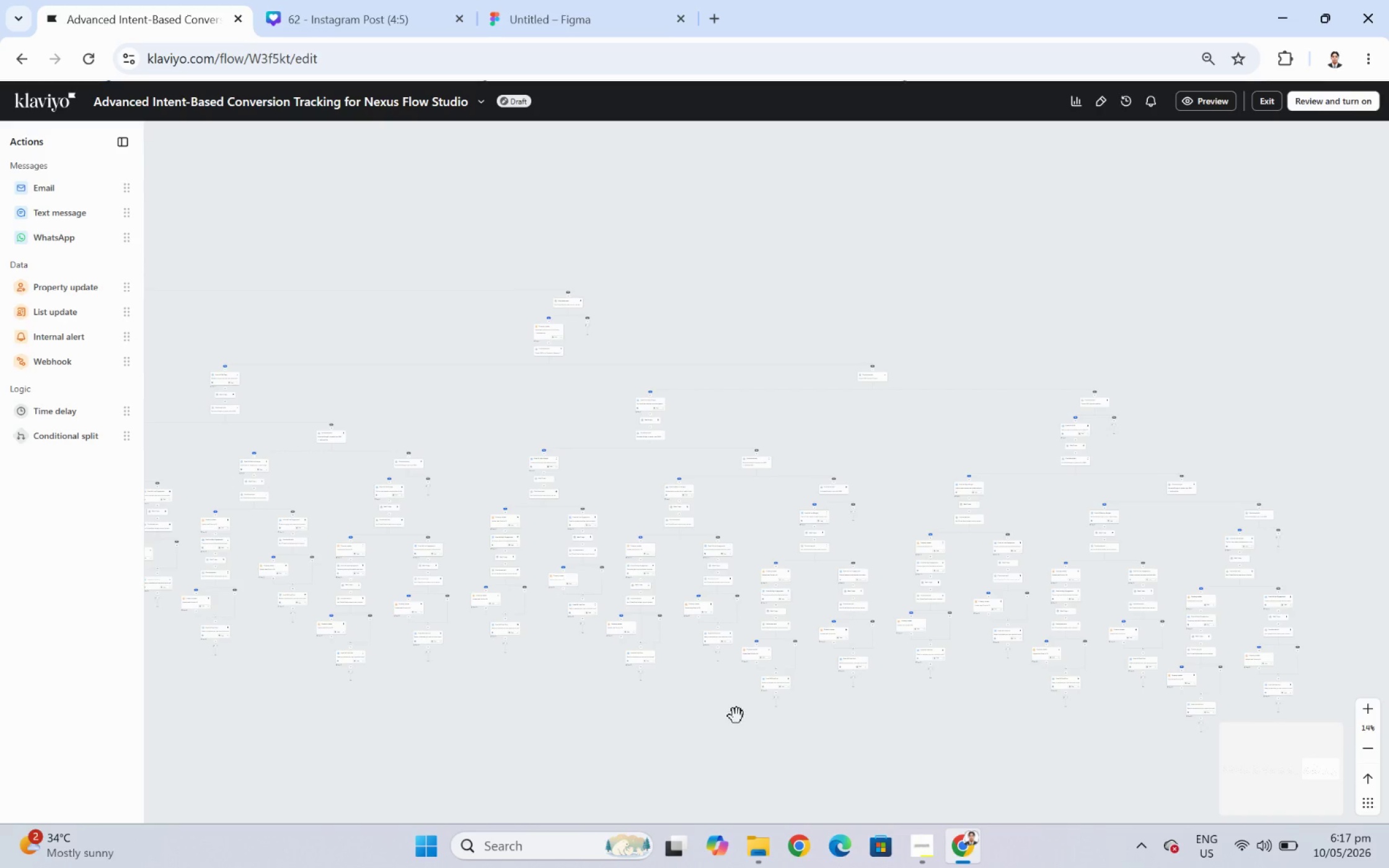 
left_click_drag(start_coordinate=[600, 699], to_coordinate=[637, 697])
 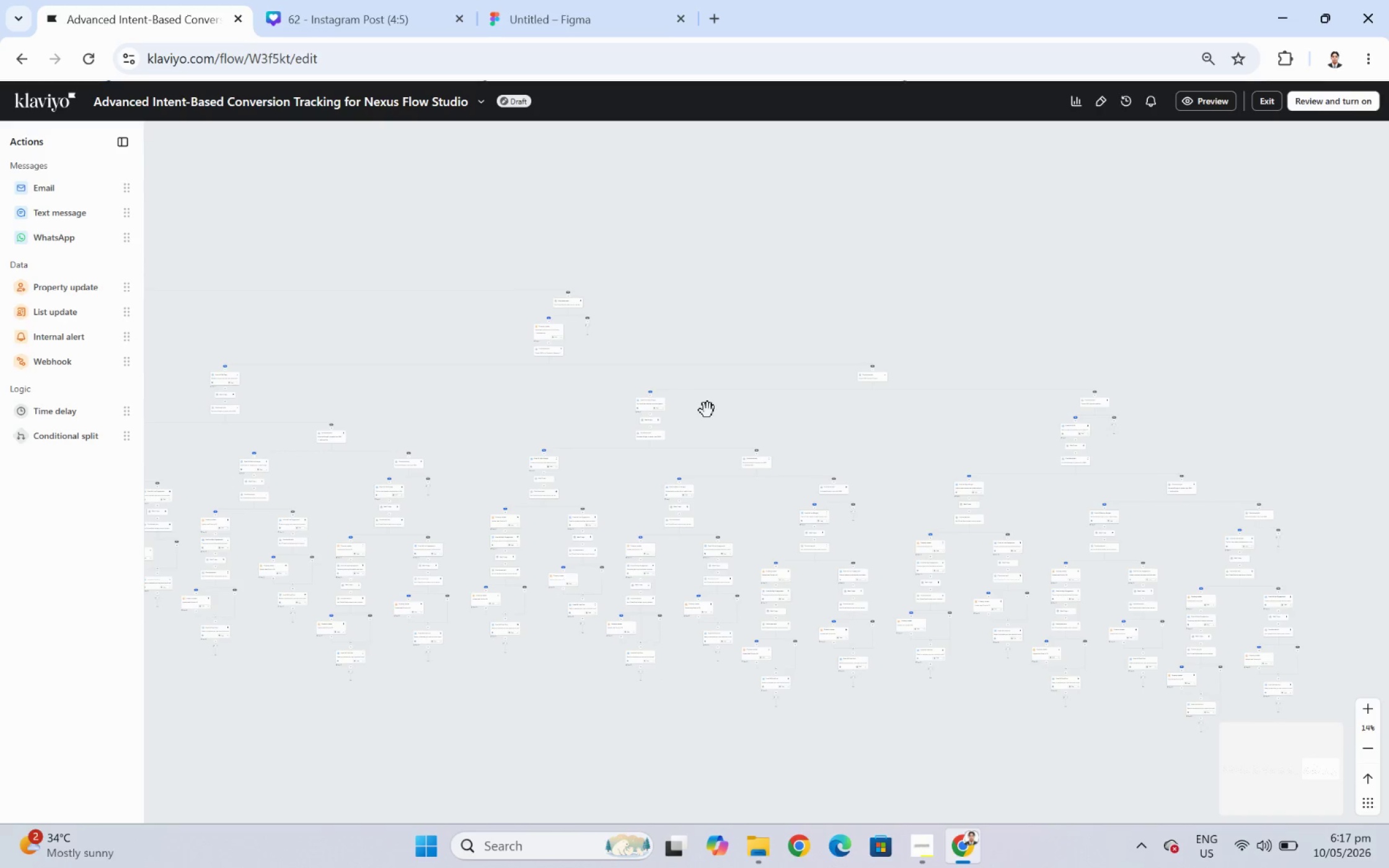 
scroll: coordinate [717, 418], scroll_direction: up, amount: 1.0
 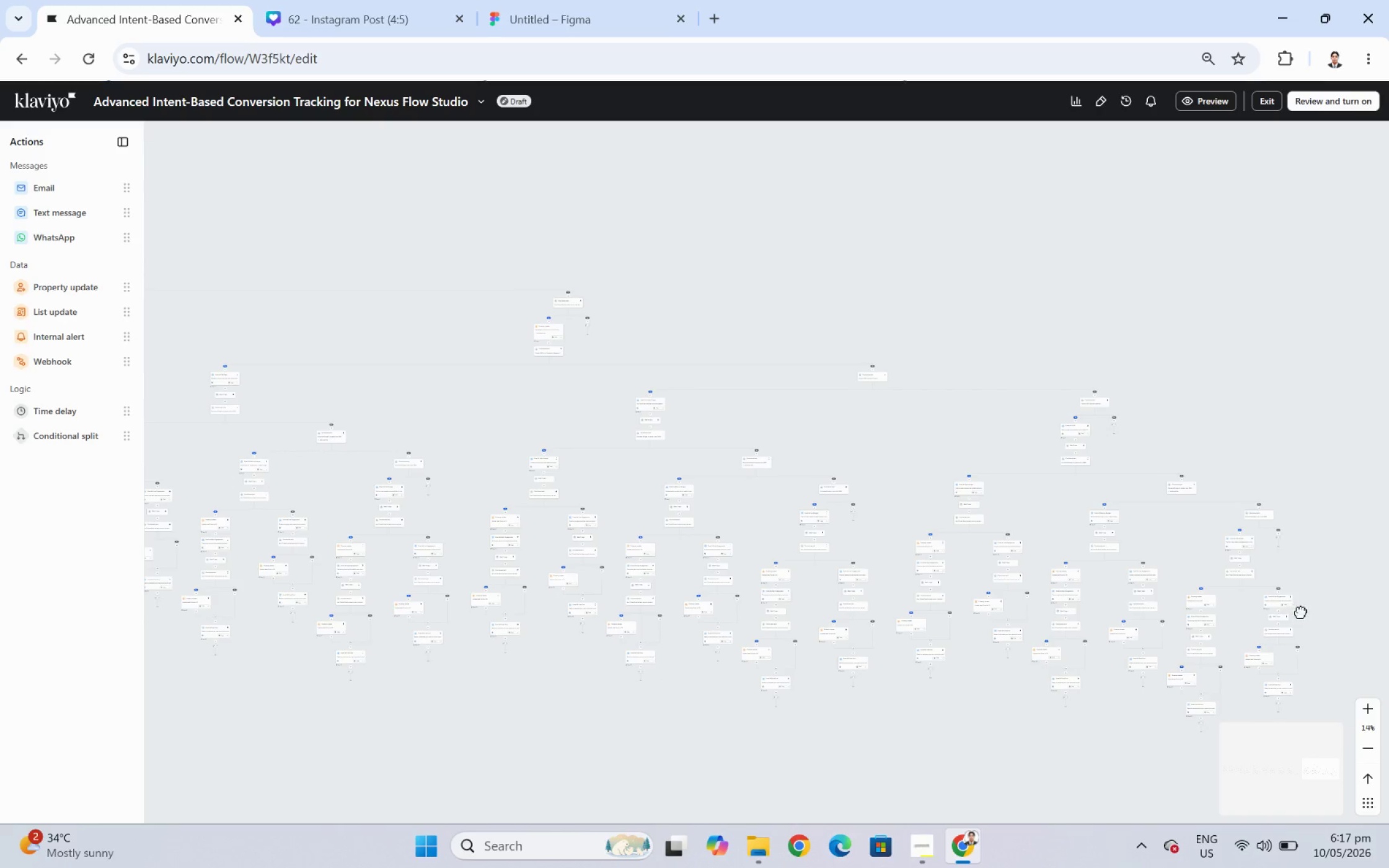 
left_click([1363, 709])
 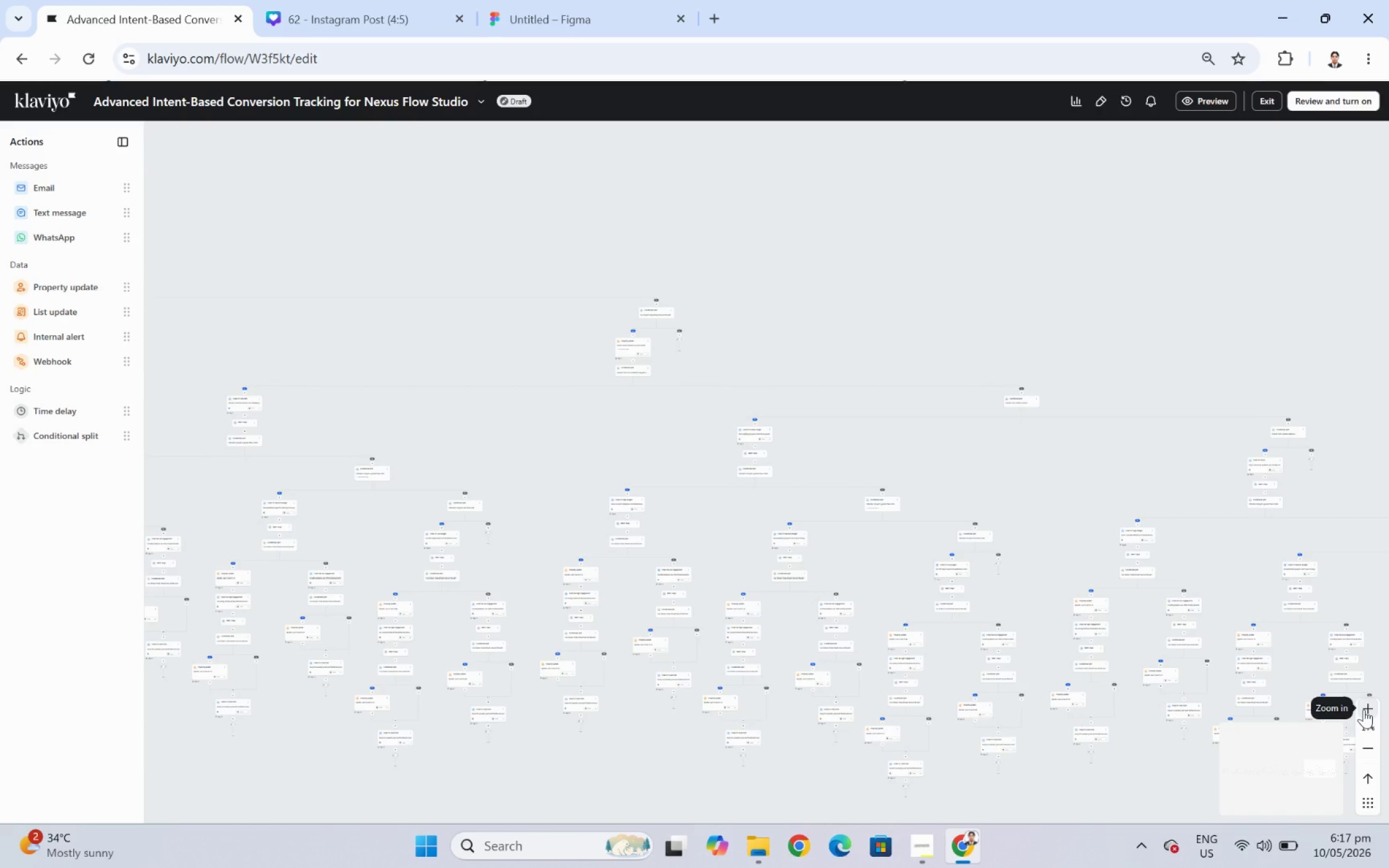 
left_click([1363, 709])
 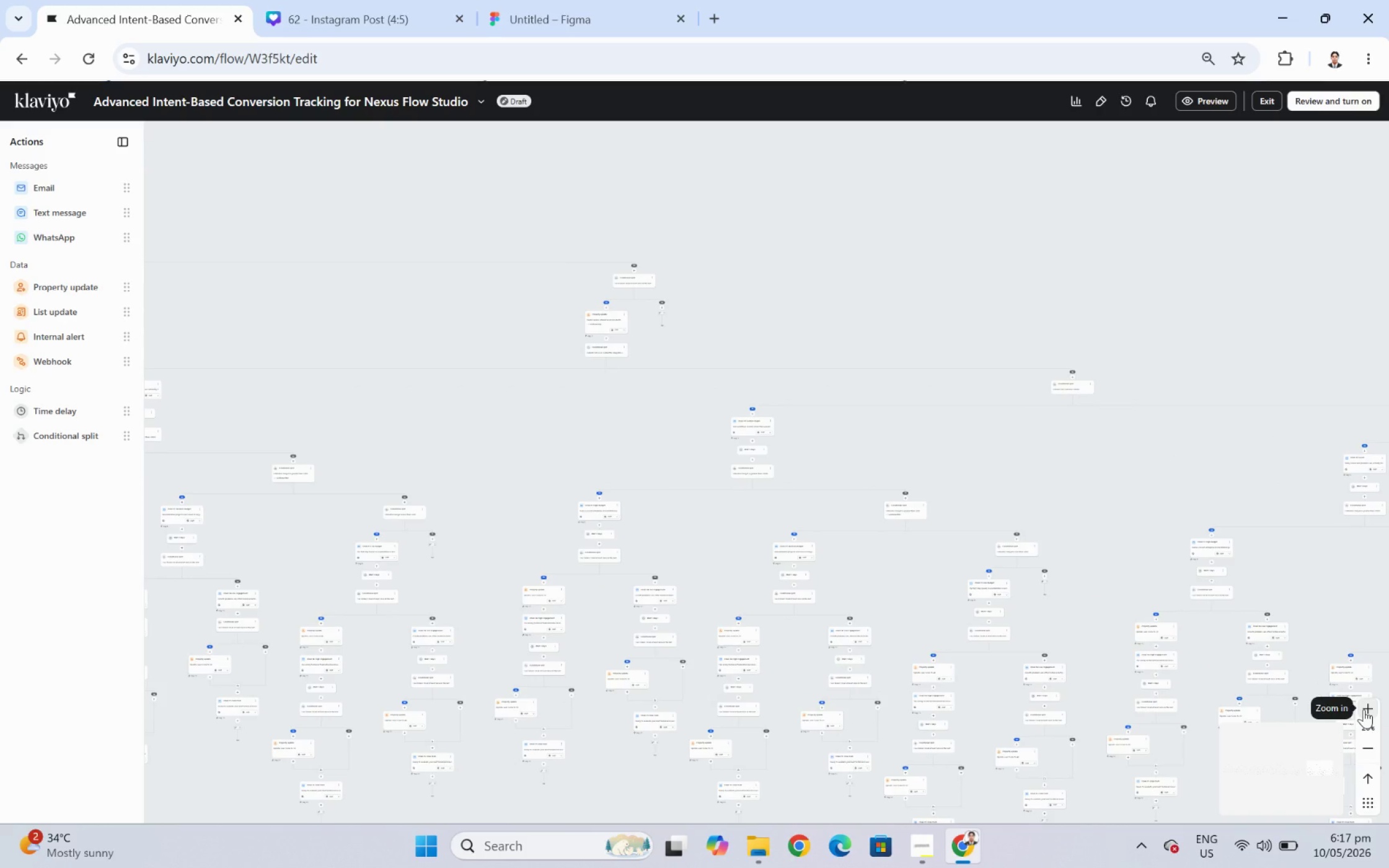 
left_click([1363, 709])
 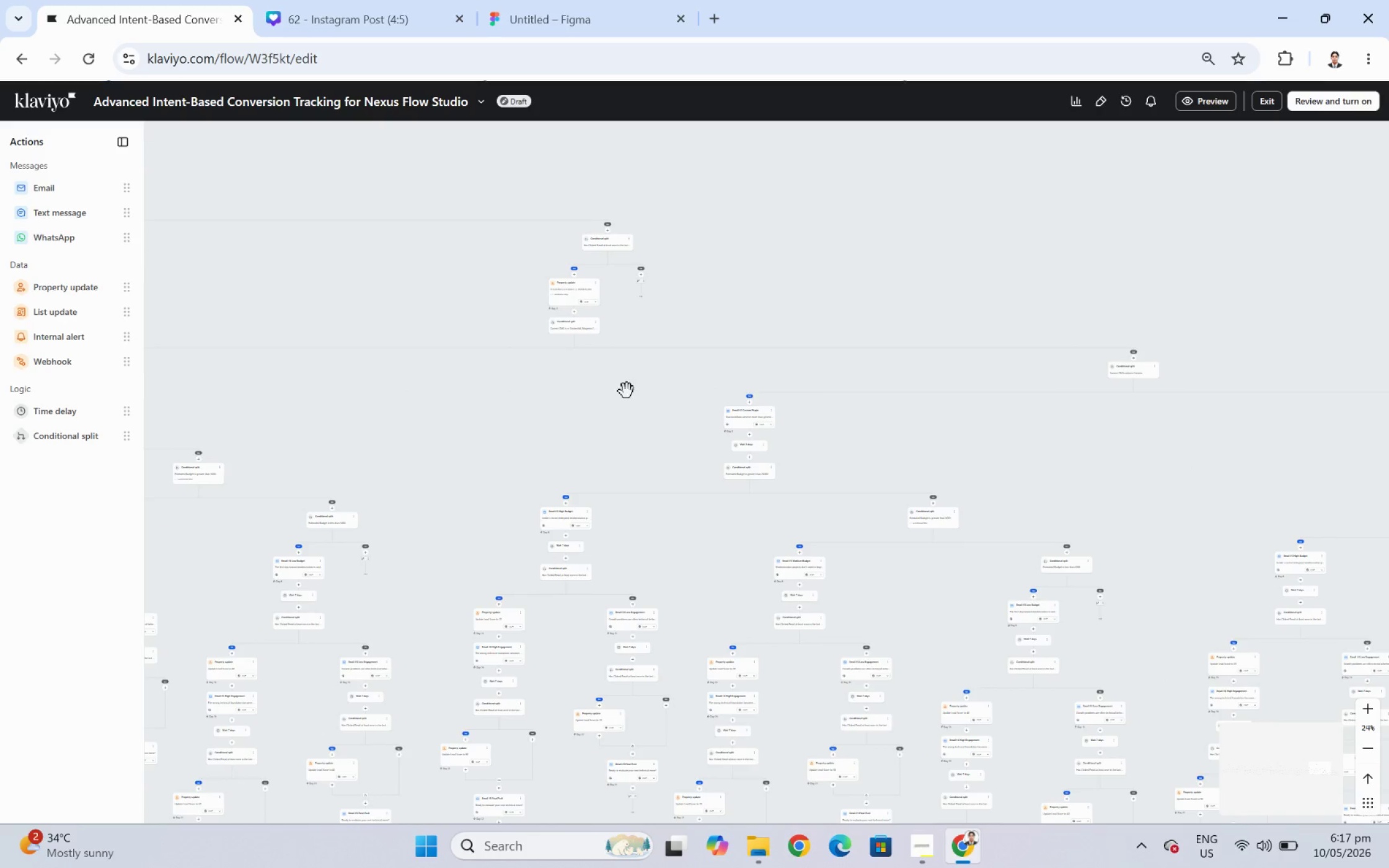 
left_click_drag(start_coordinate=[591, 408], to_coordinate=[1005, 625])
 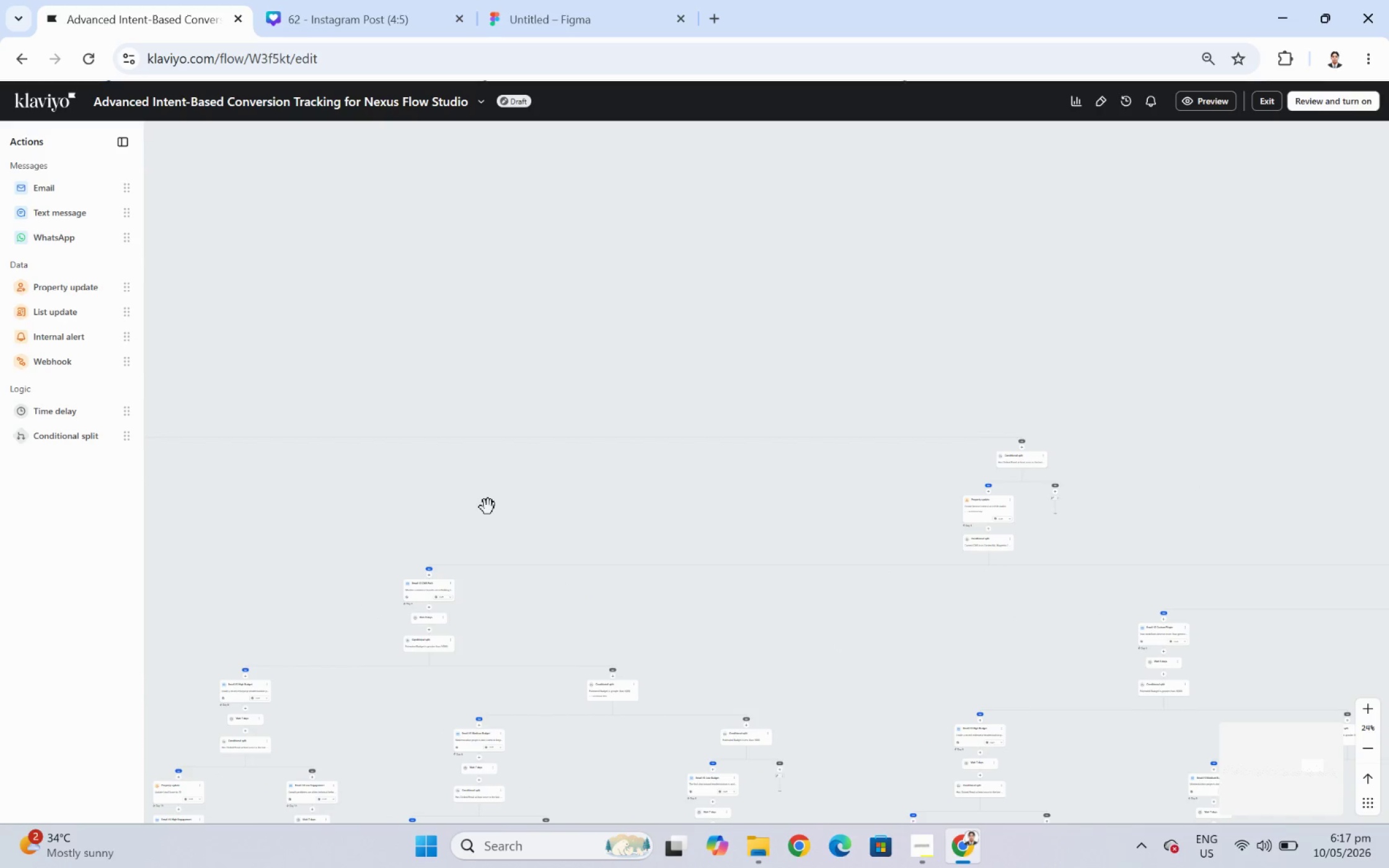 
left_click_drag(start_coordinate=[481, 504], to_coordinate=[914, 520])
 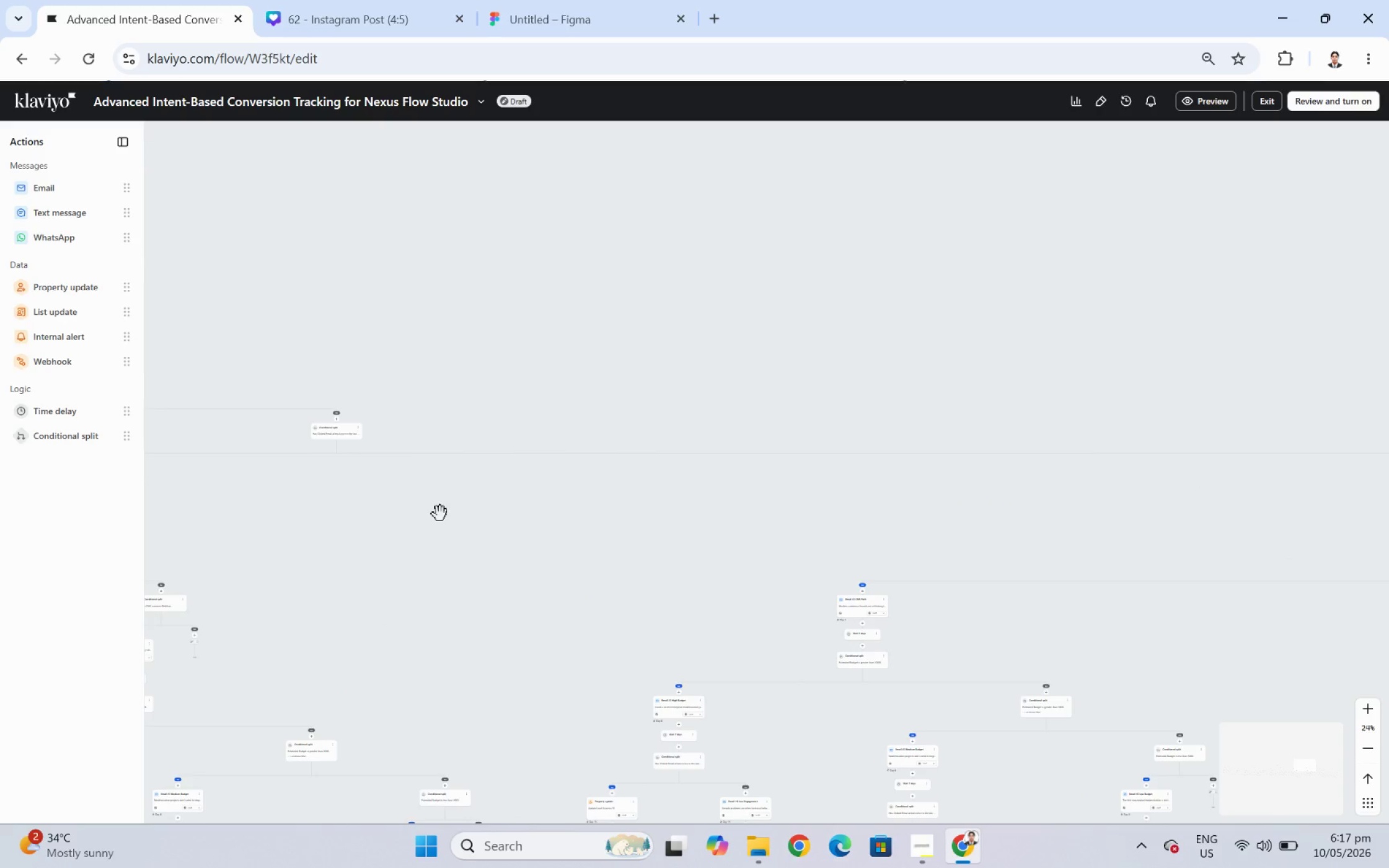 
left_click_drag(start_coordinate=[433, 515], to_coordinate=[866, 556])
 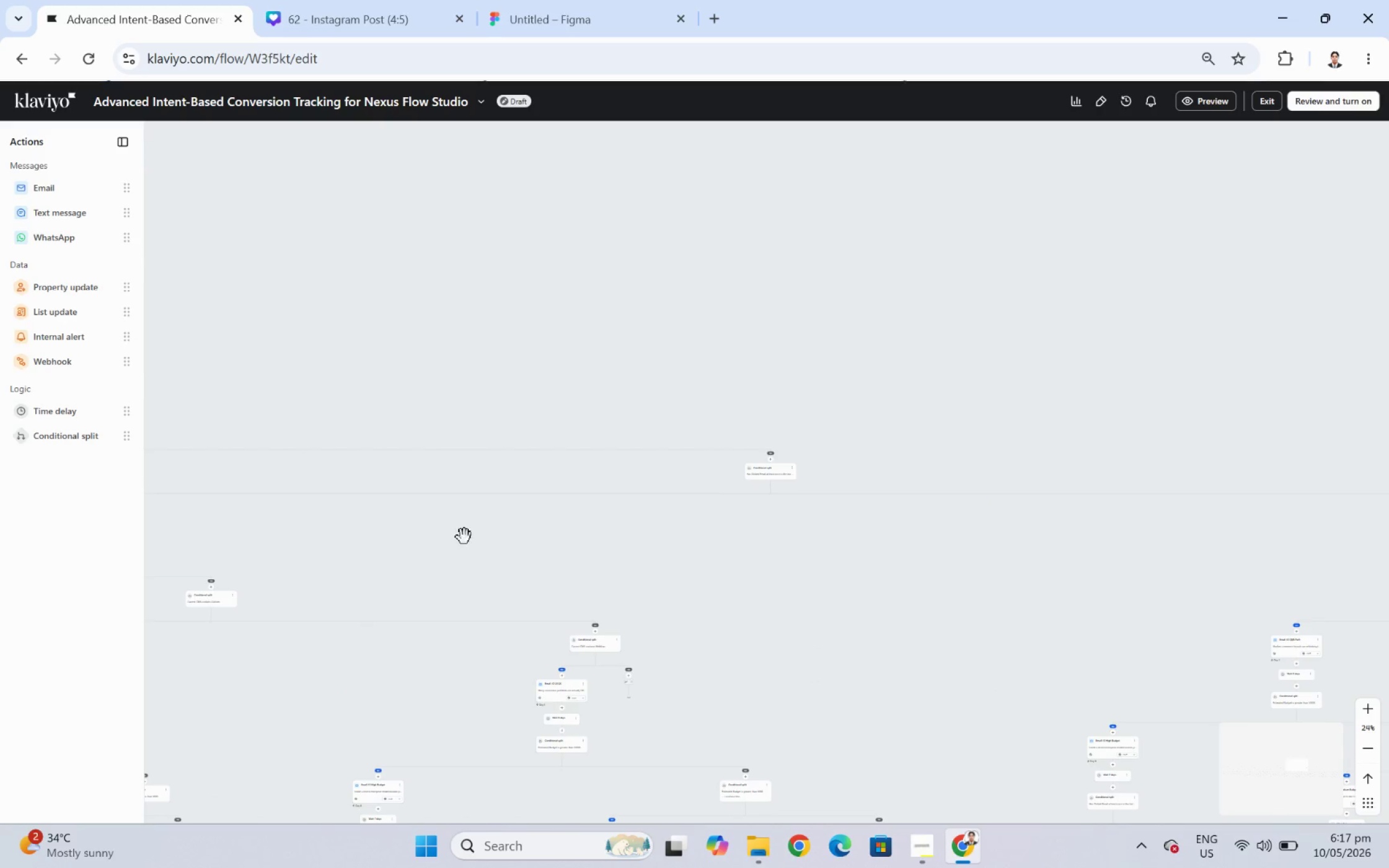 
left_click_drag(start_coordinate=[443, 541], to_coordinate=[969, 570])
 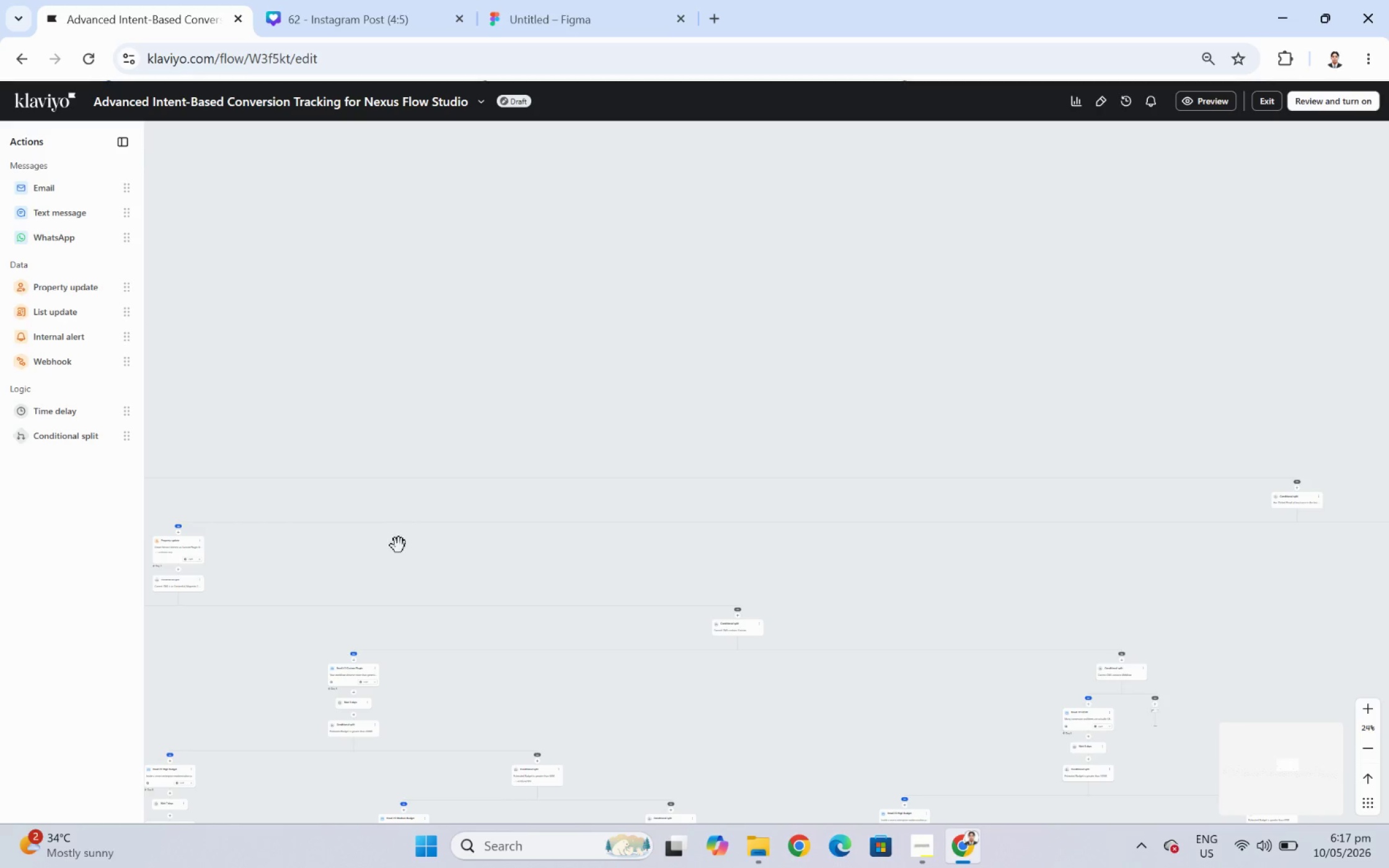 
left_click_drag(start_coordinate=[402, 564], to_coordinate=[793, 579])
 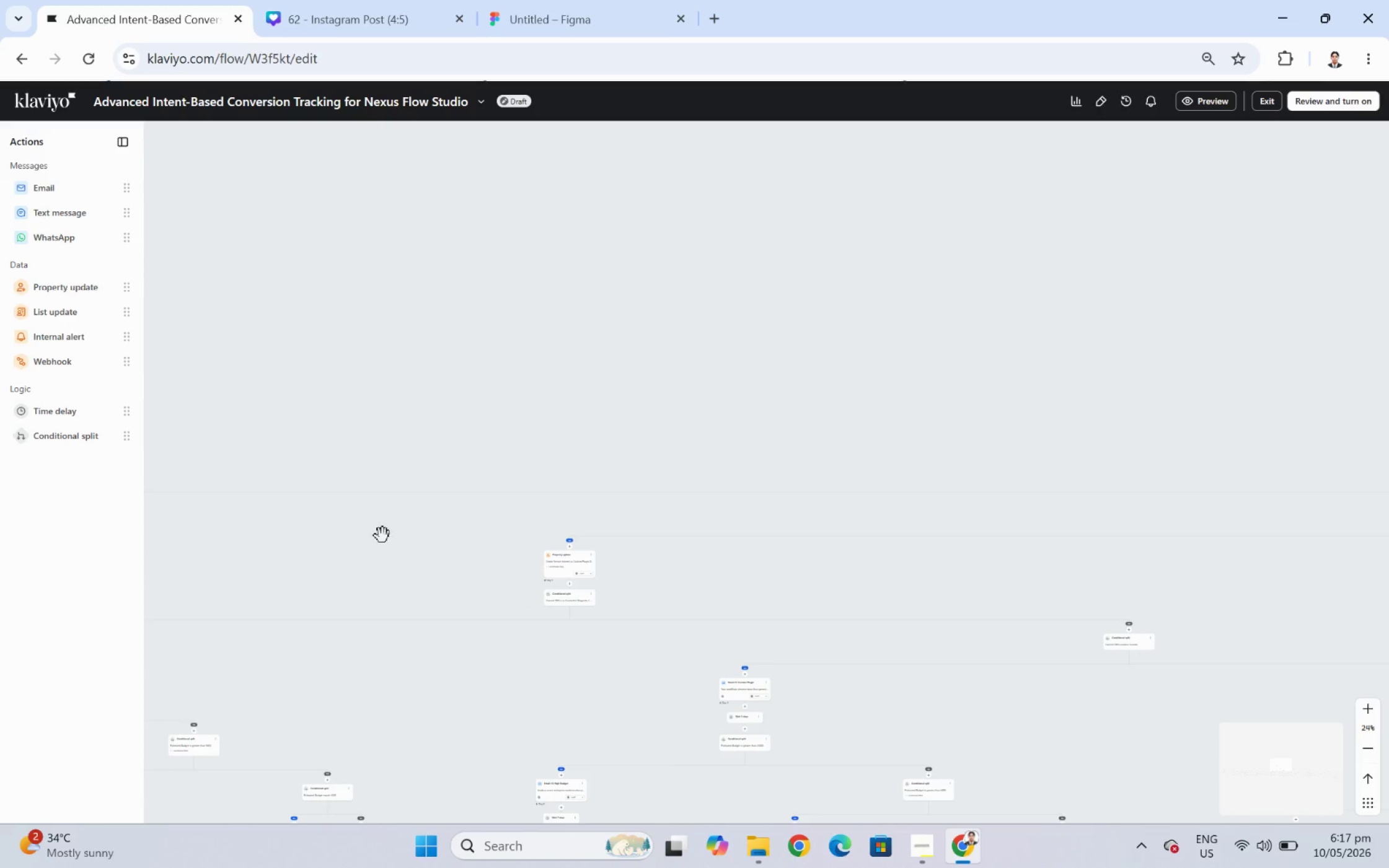 
left_click_drag(start_coordinate=[353, 537], to_coordinate=[703, 549])
 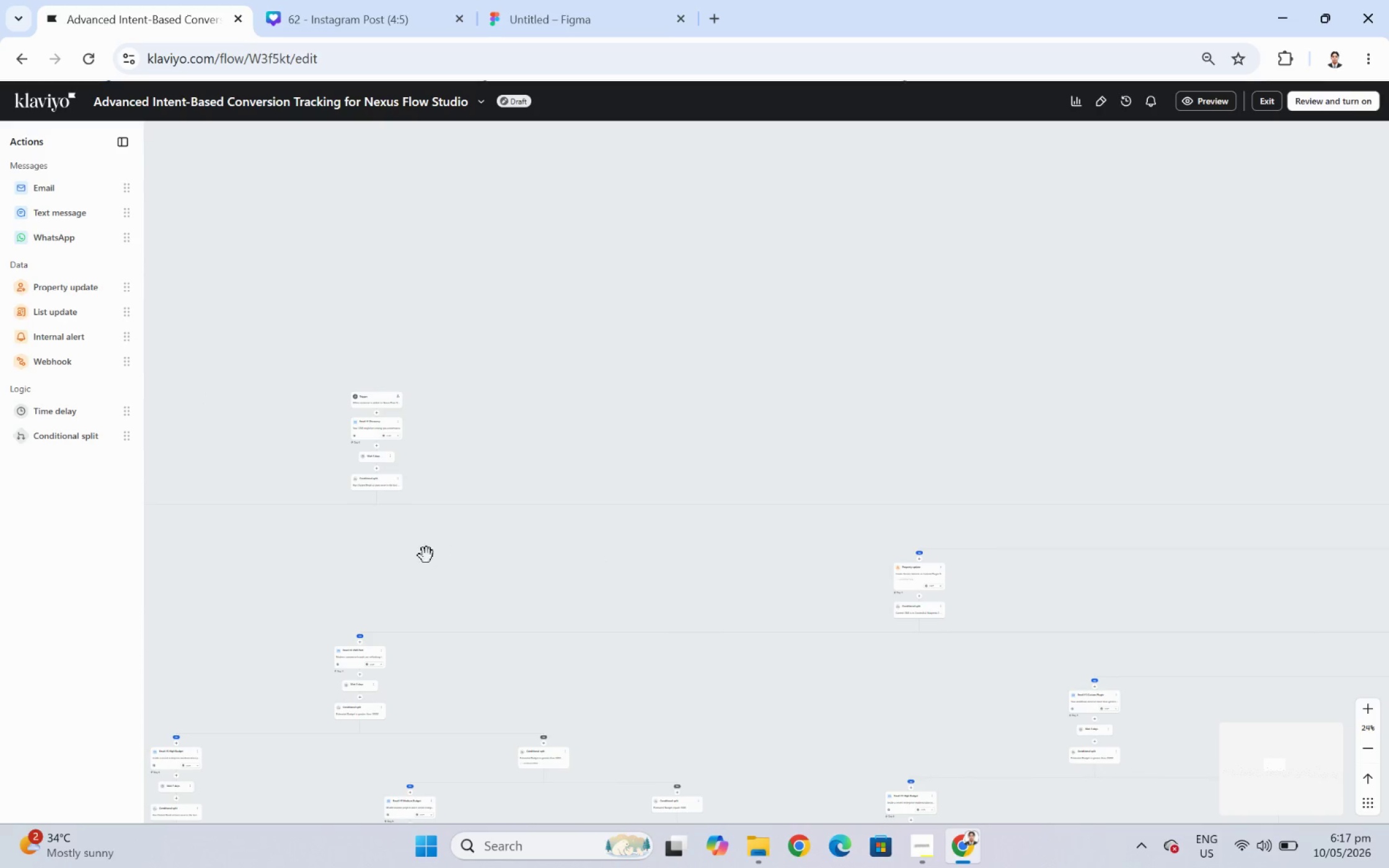 
left_click_drag(start_coordinate=[426, 555], to_coordinate=[822, 577])
 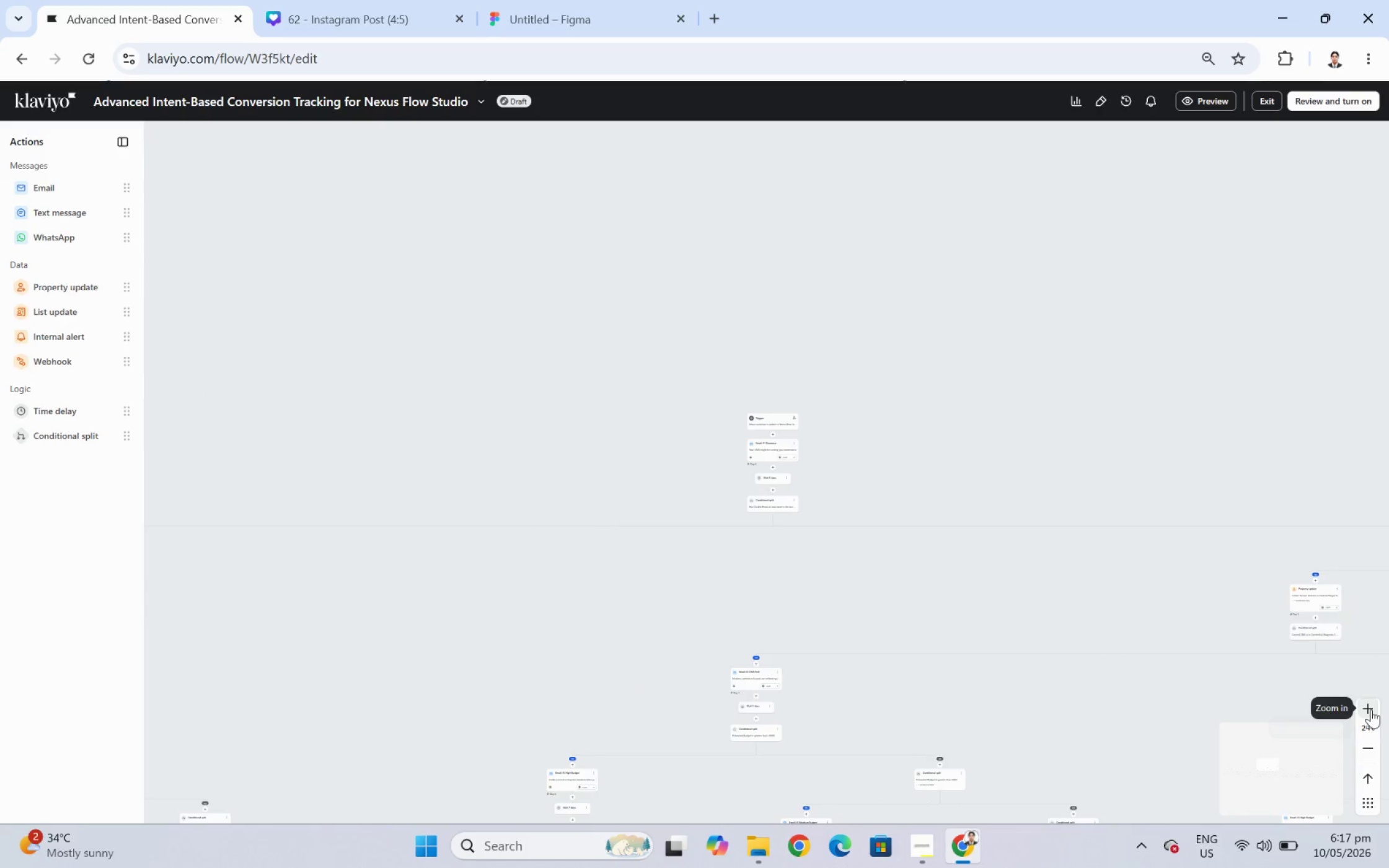 
double_click([1369, 709])
 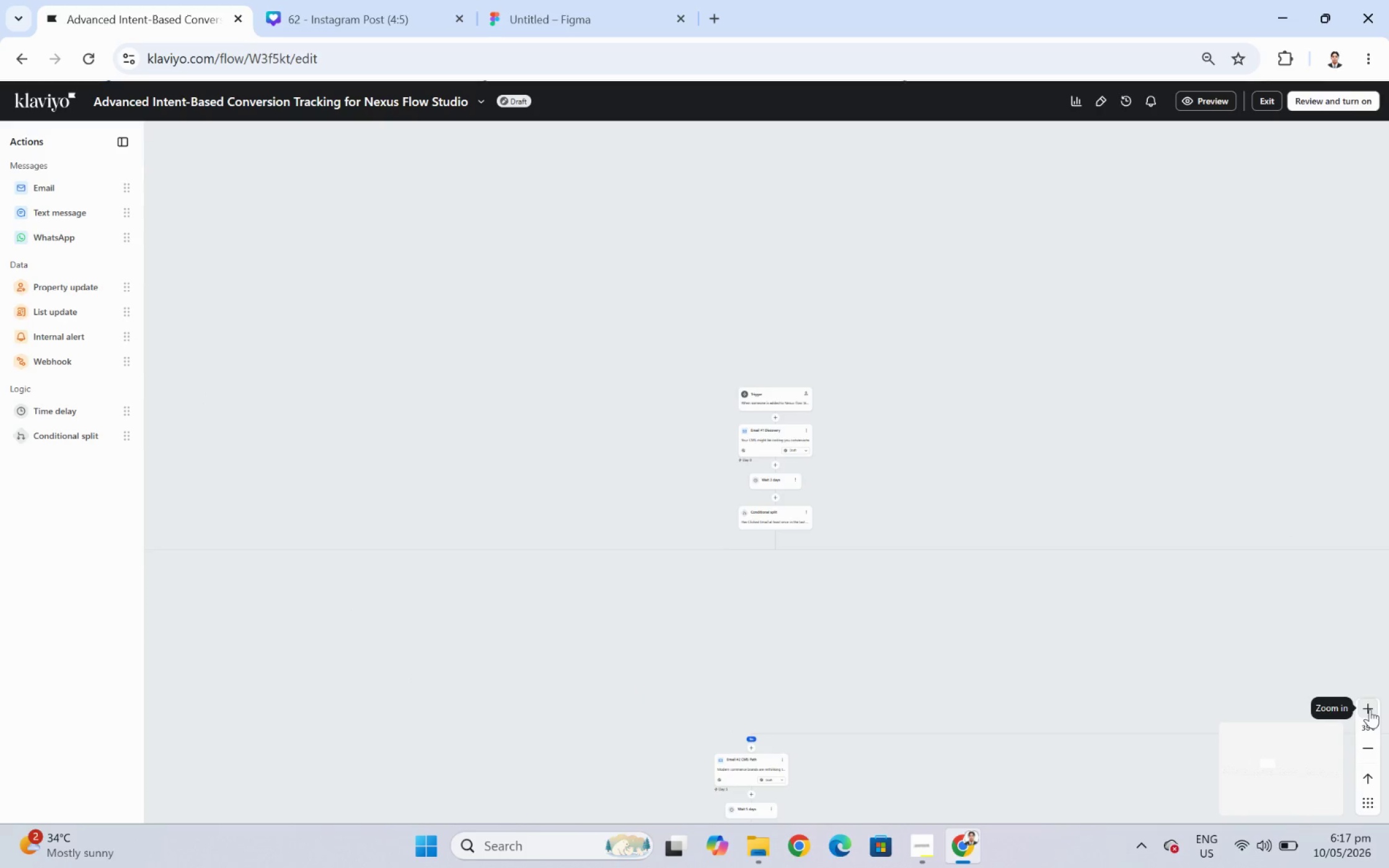 
triple_click([1369, 709])
 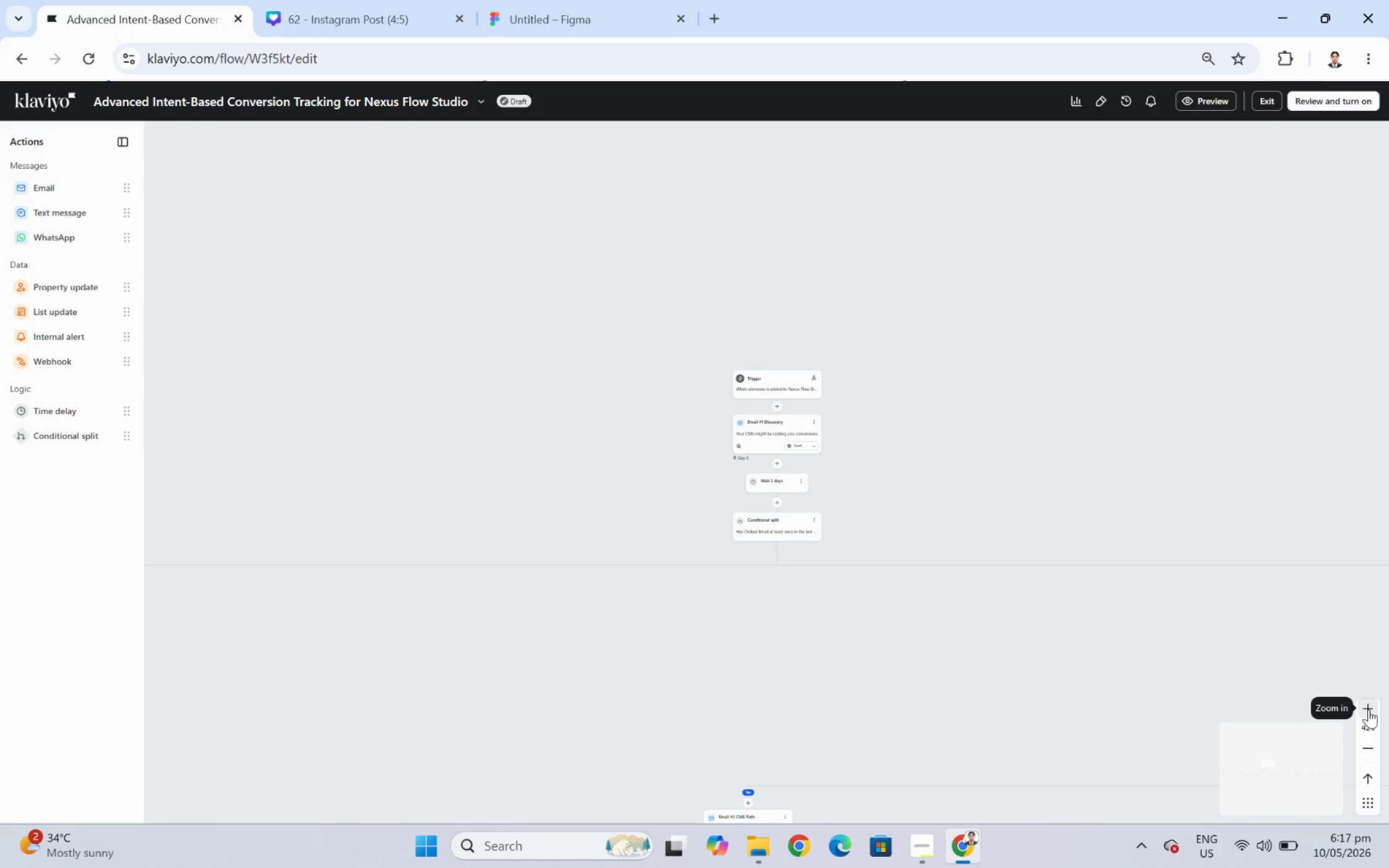 
triple_click([1368, 709])
 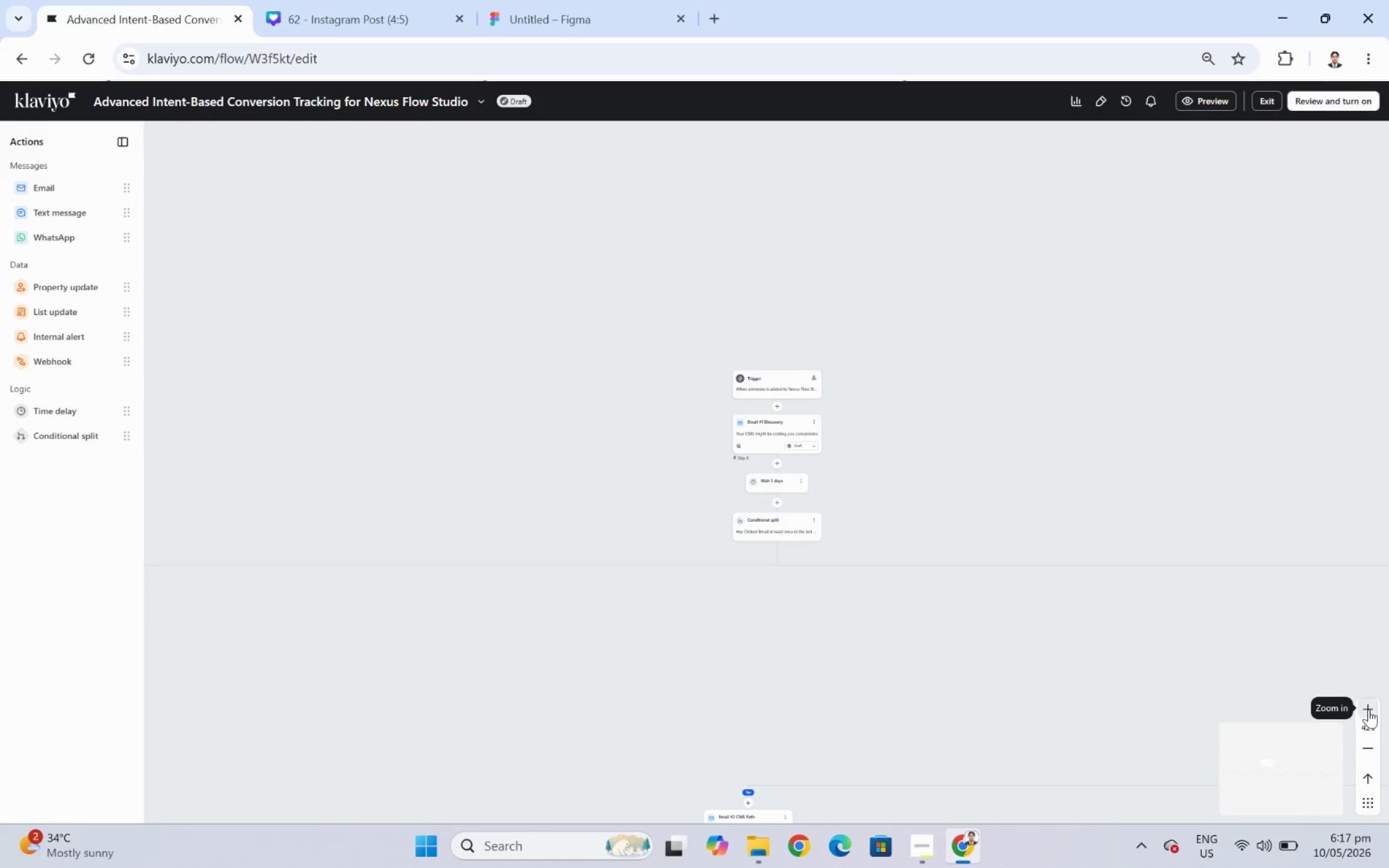 
triple_click([1368, 709])
 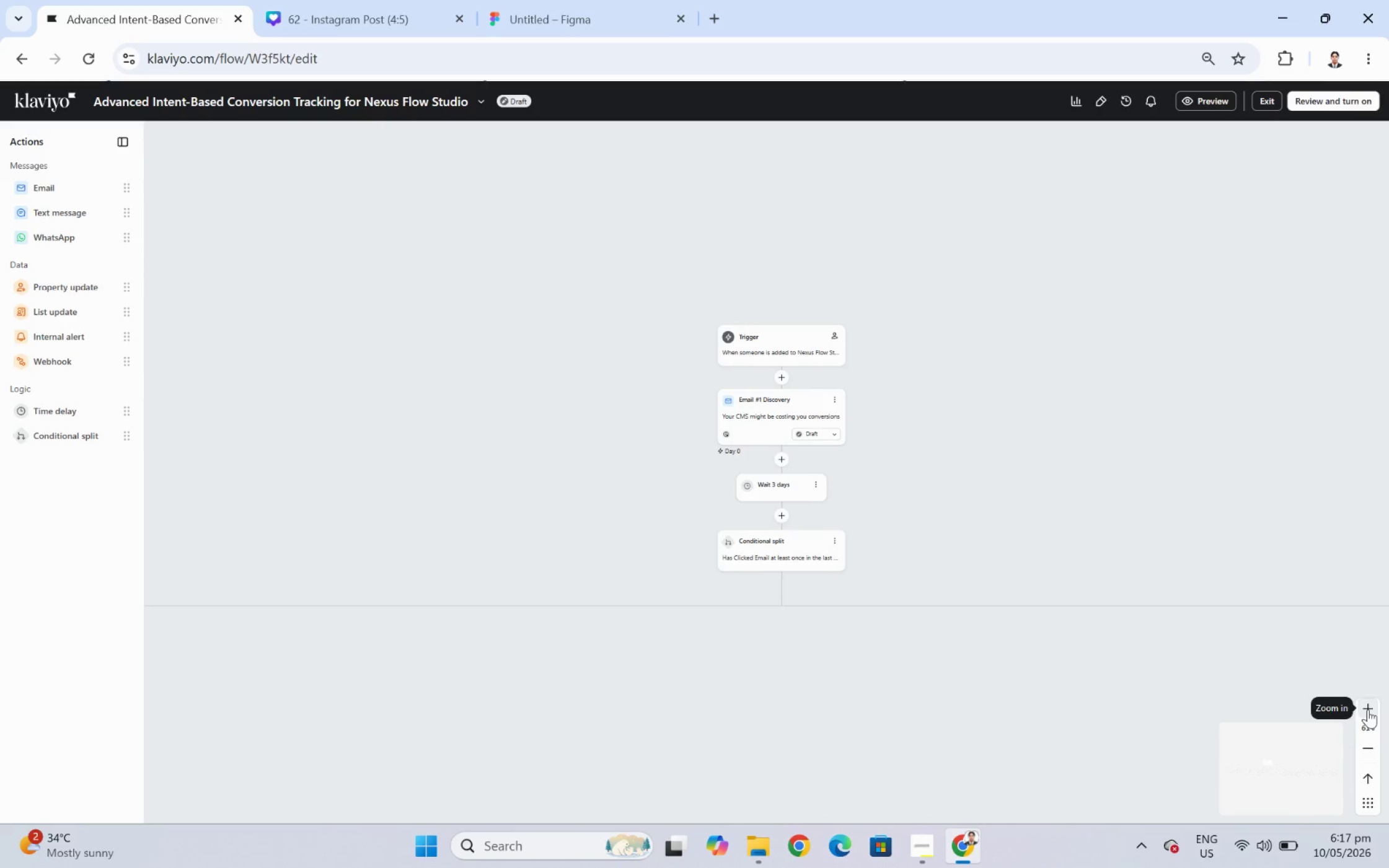 
left_click([1367, 709])
 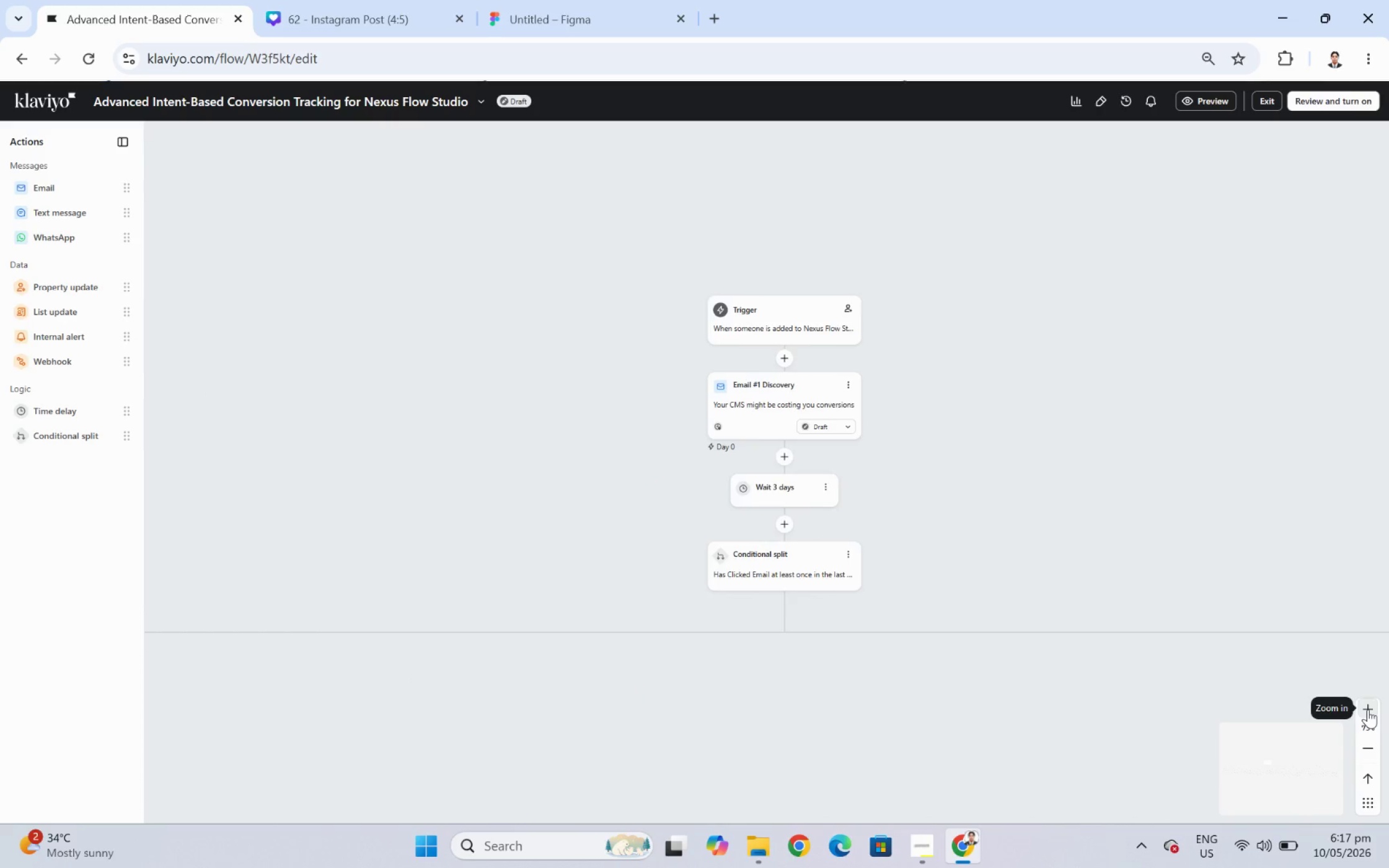 
double_click([1367, 709])
 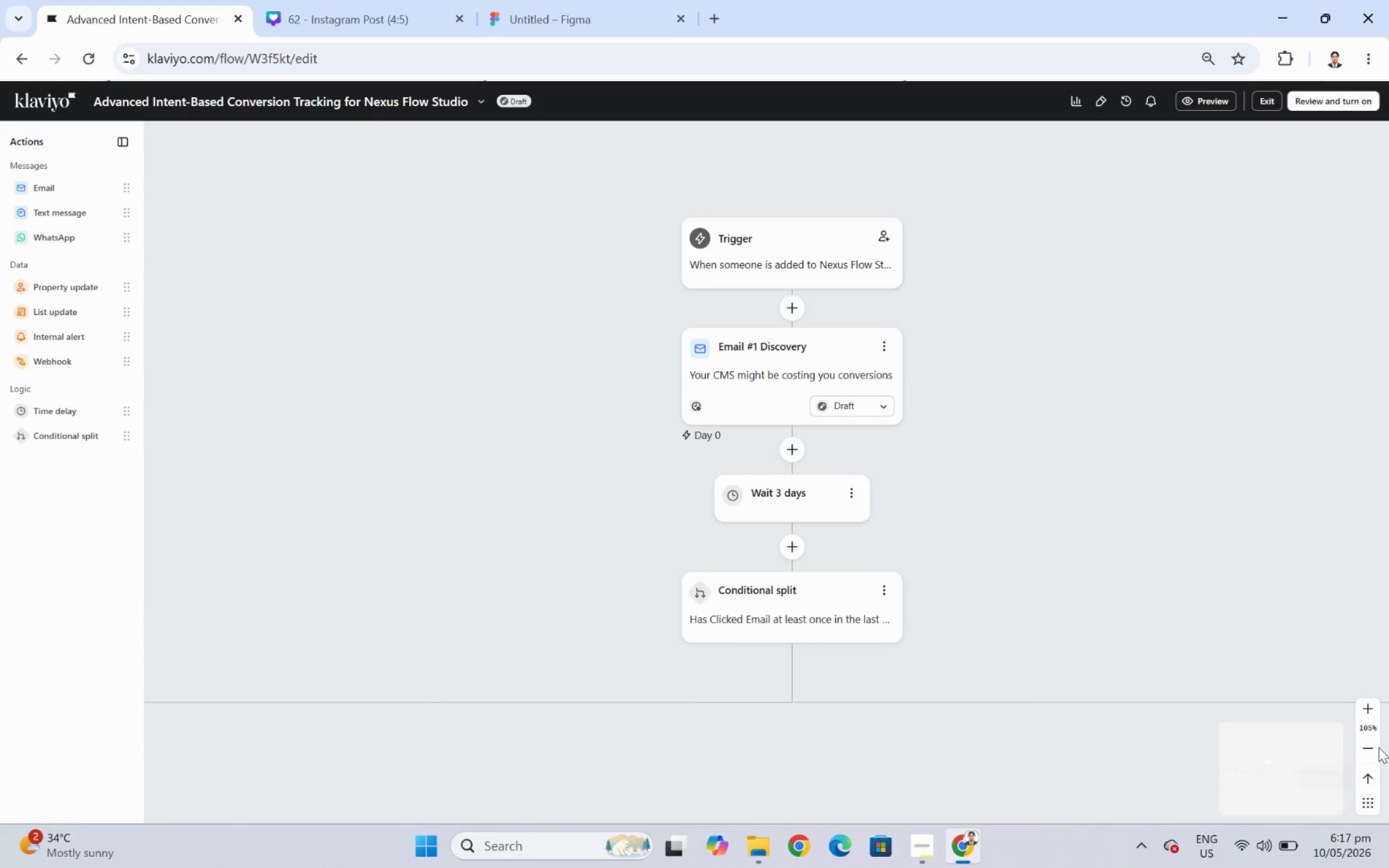 
left_click([1367, 744])
 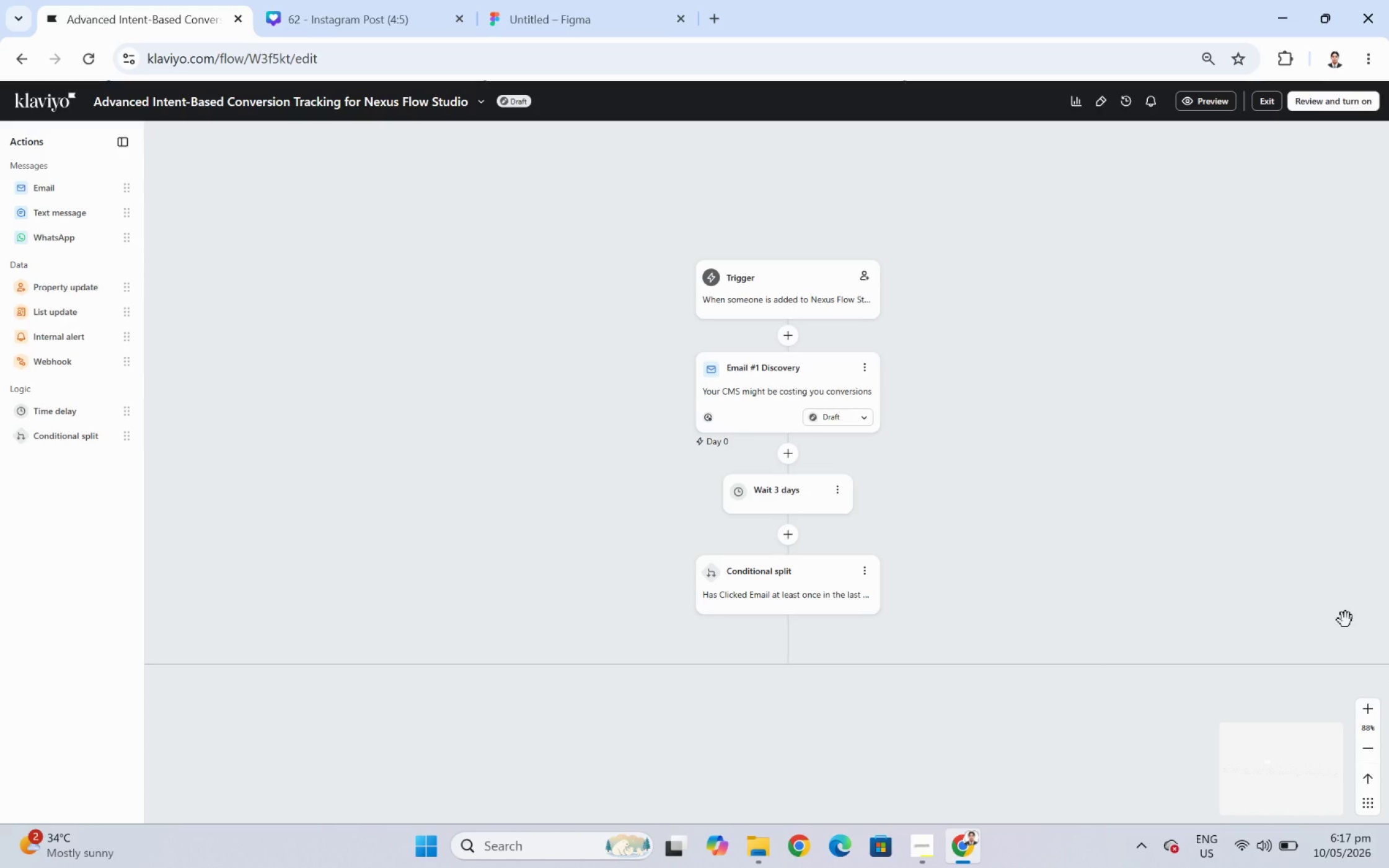 
wait(27.11)
 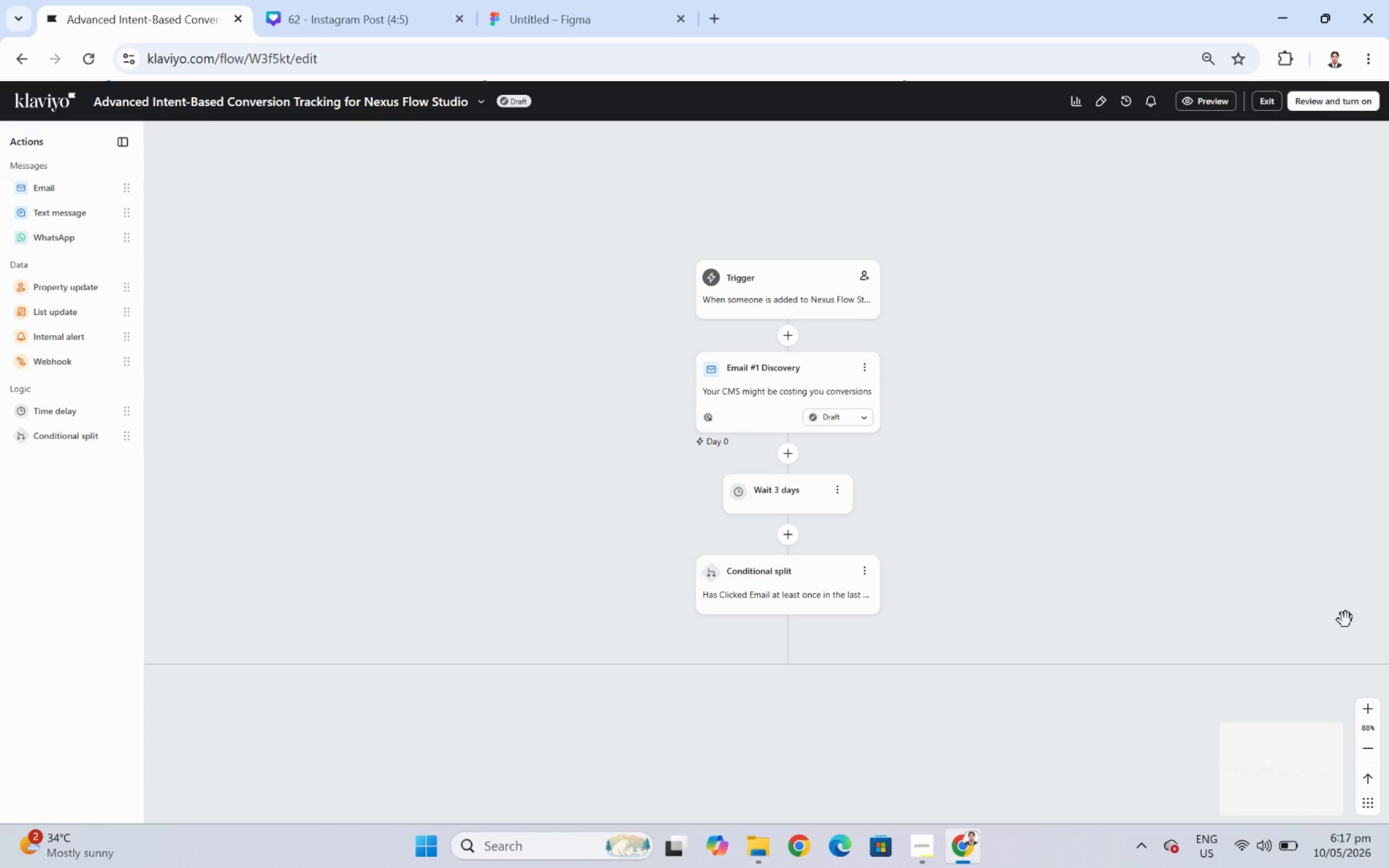 
key(F12)
 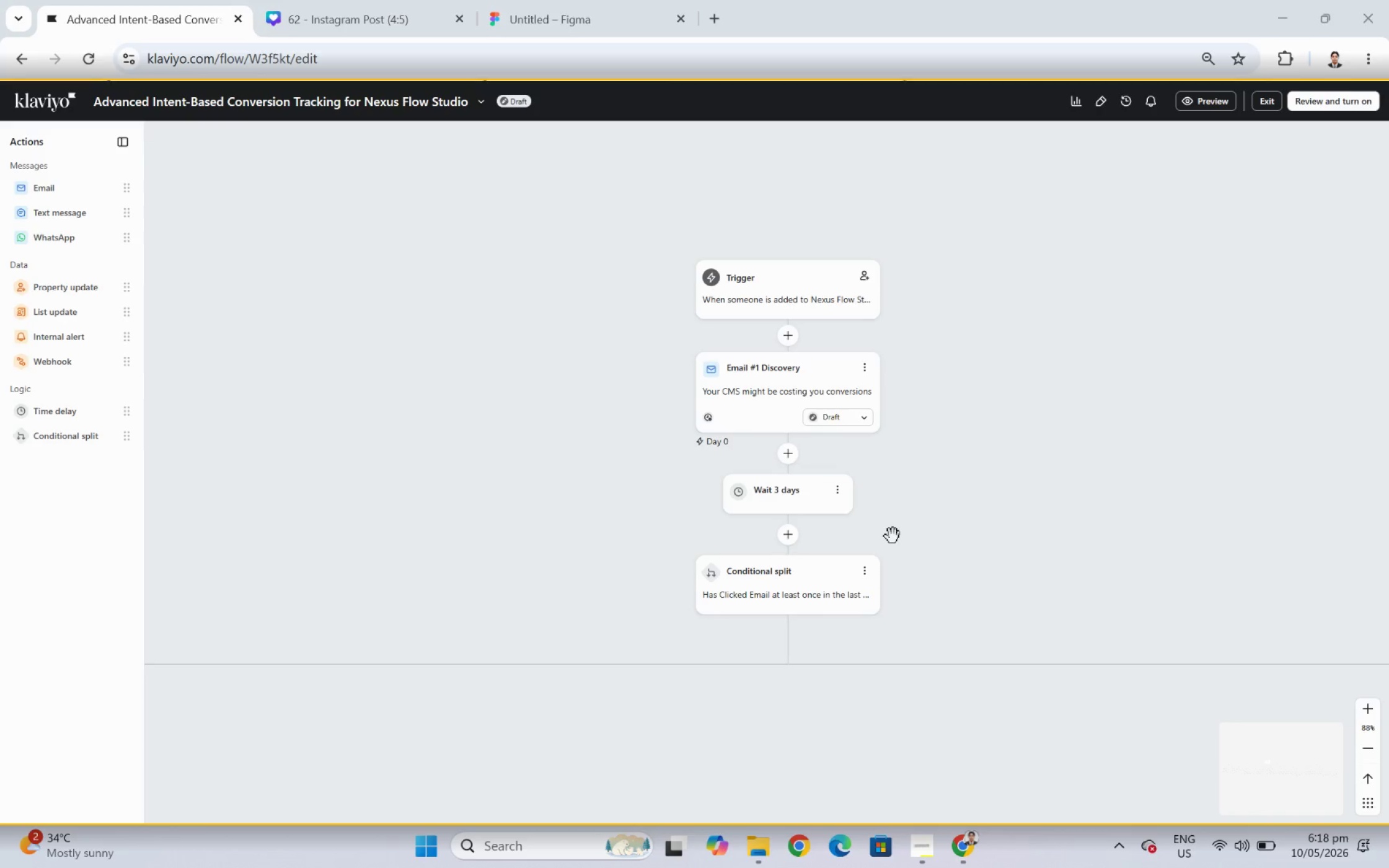 
wait(21.58)
 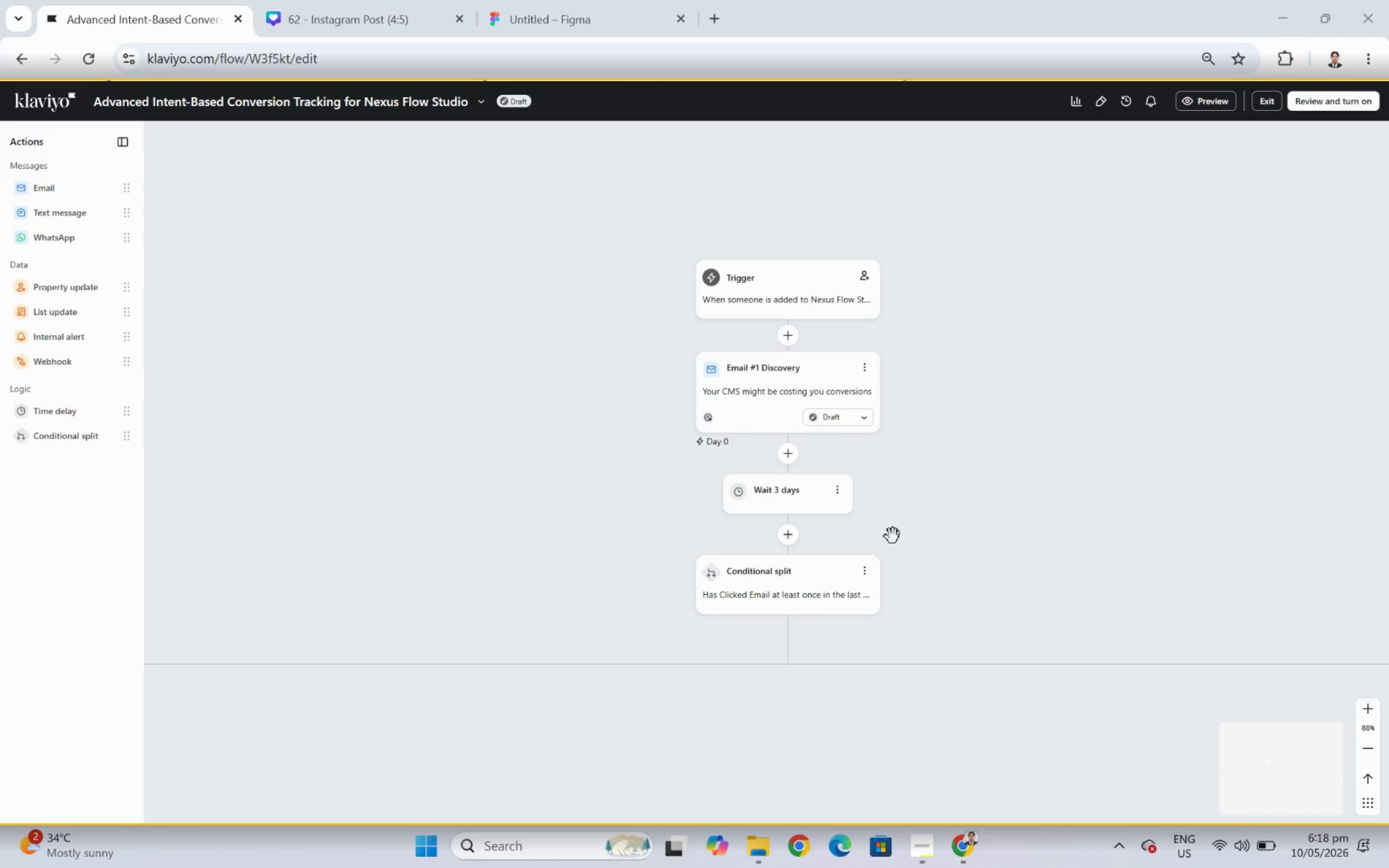 
left_click([547, 779])
 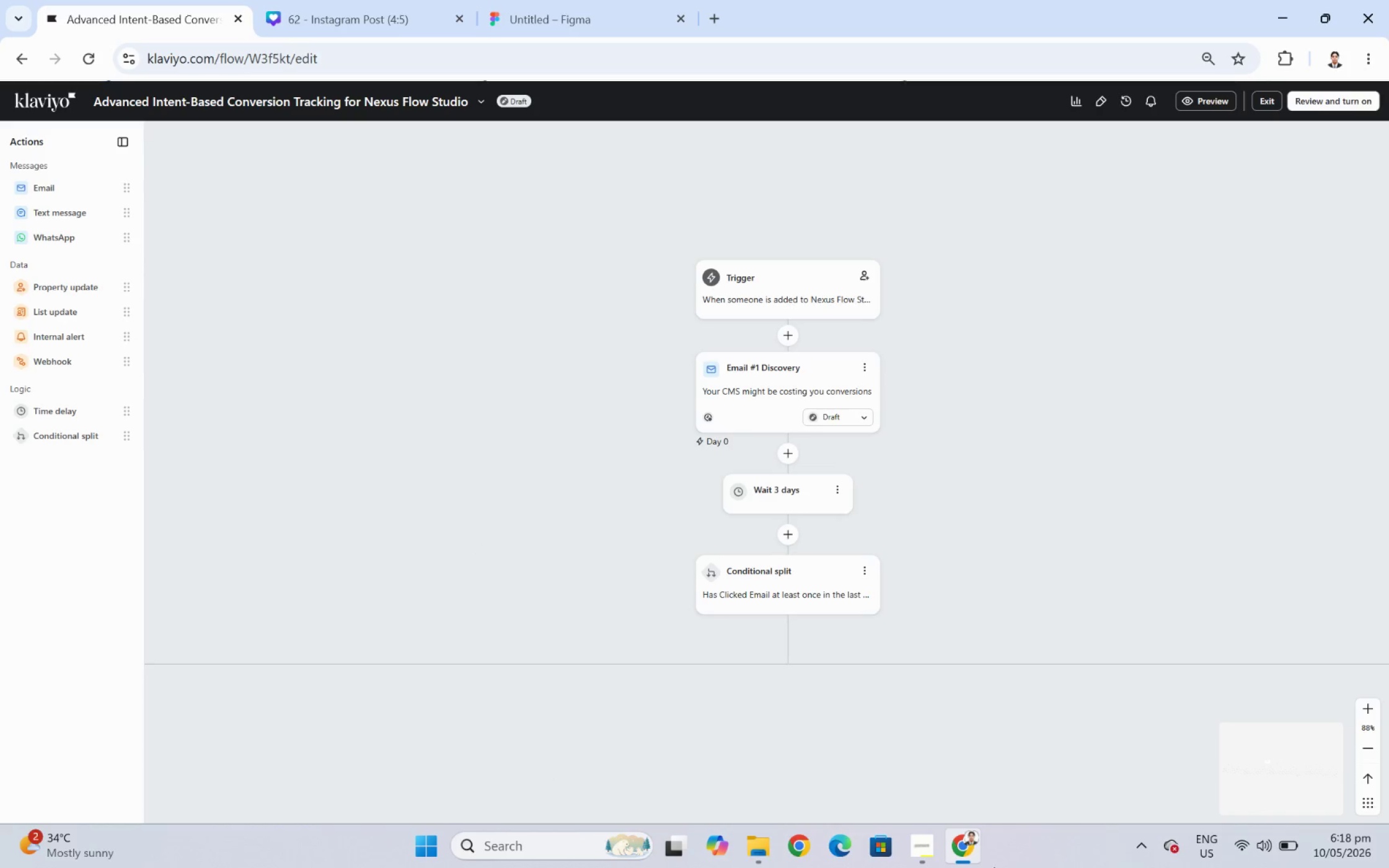 
wait(5.67)
 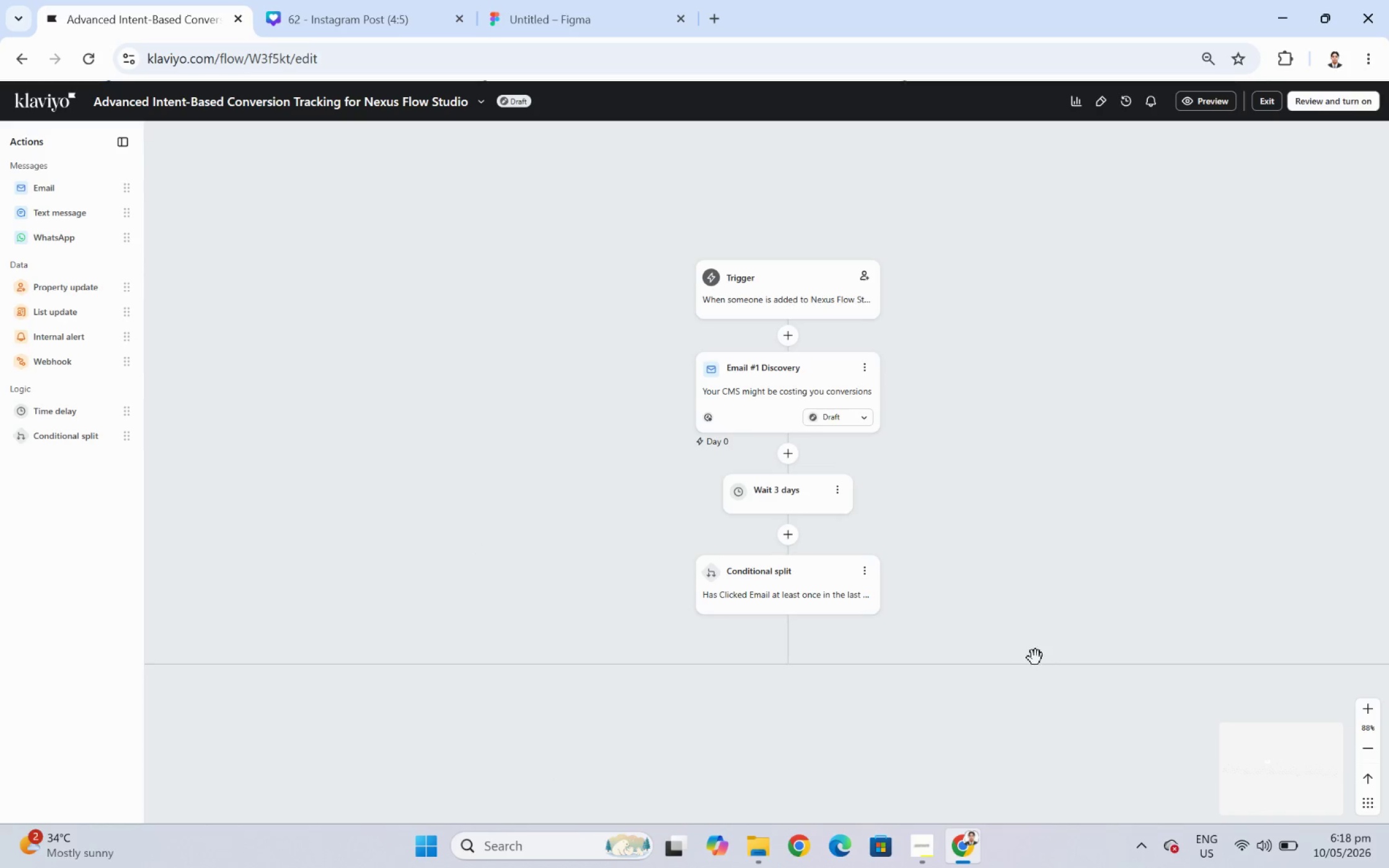 
left_click([433, 840])
 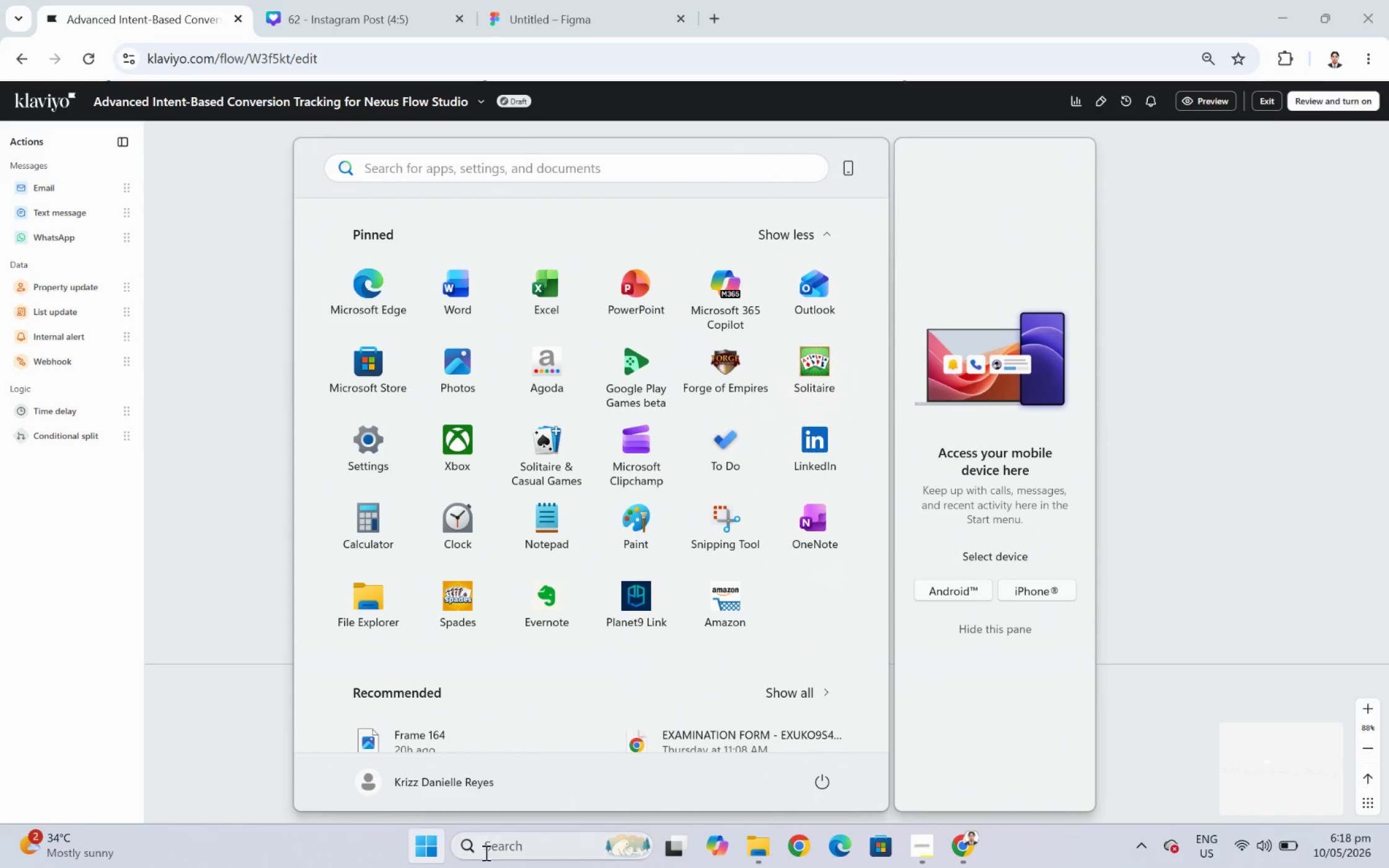 
left_click([488, 854])
 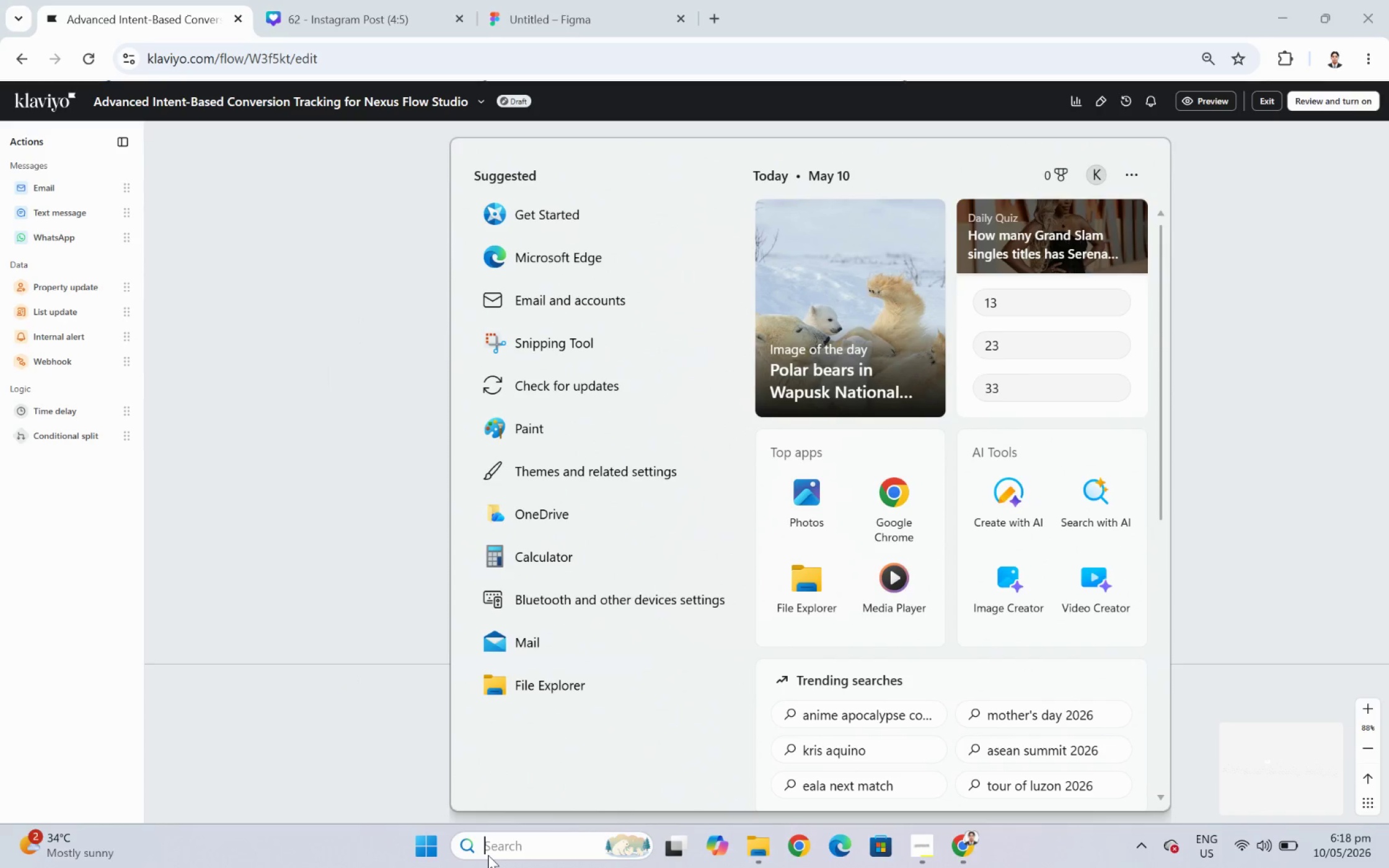 
type(snagit)
 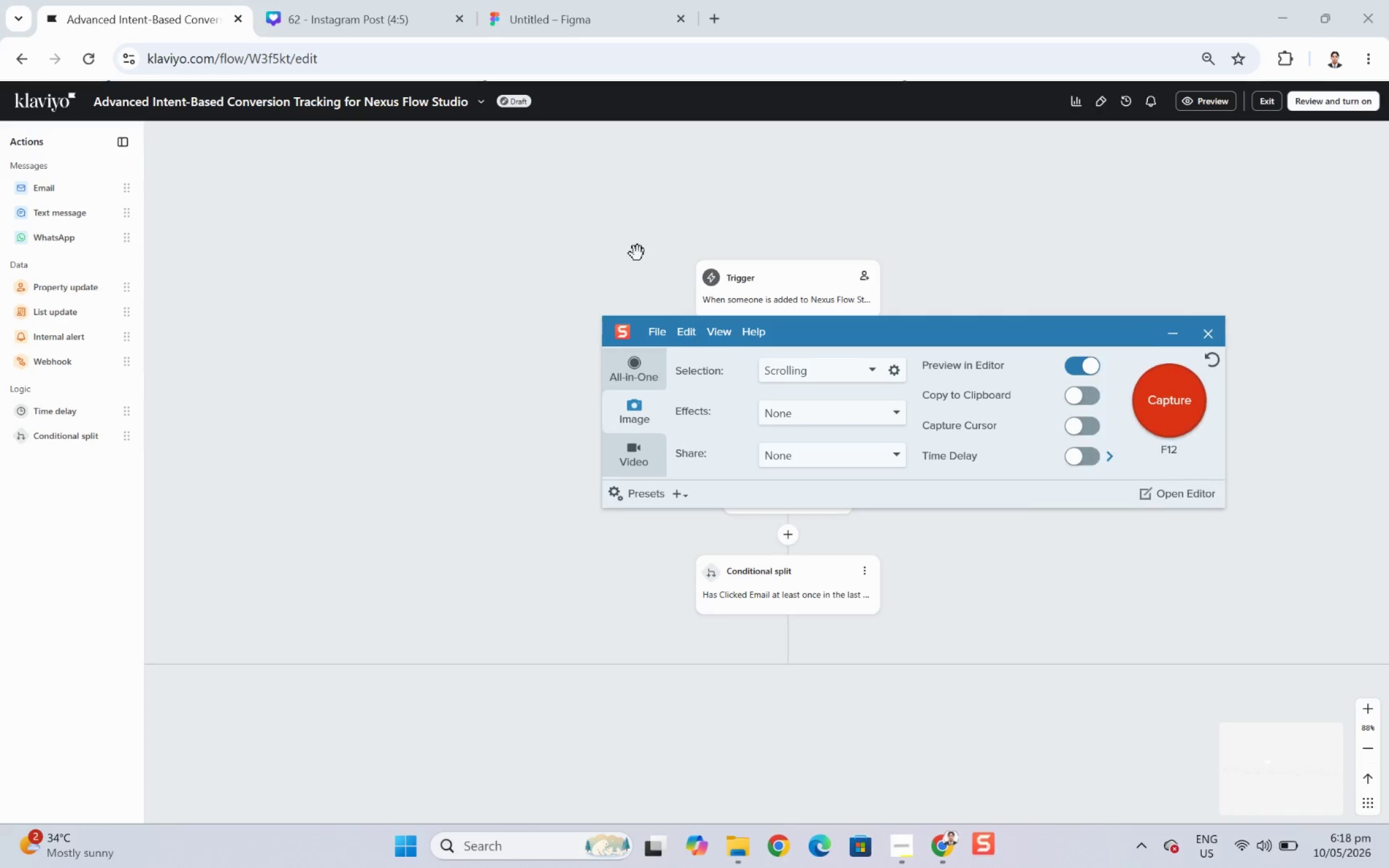 
wait(11.52)
 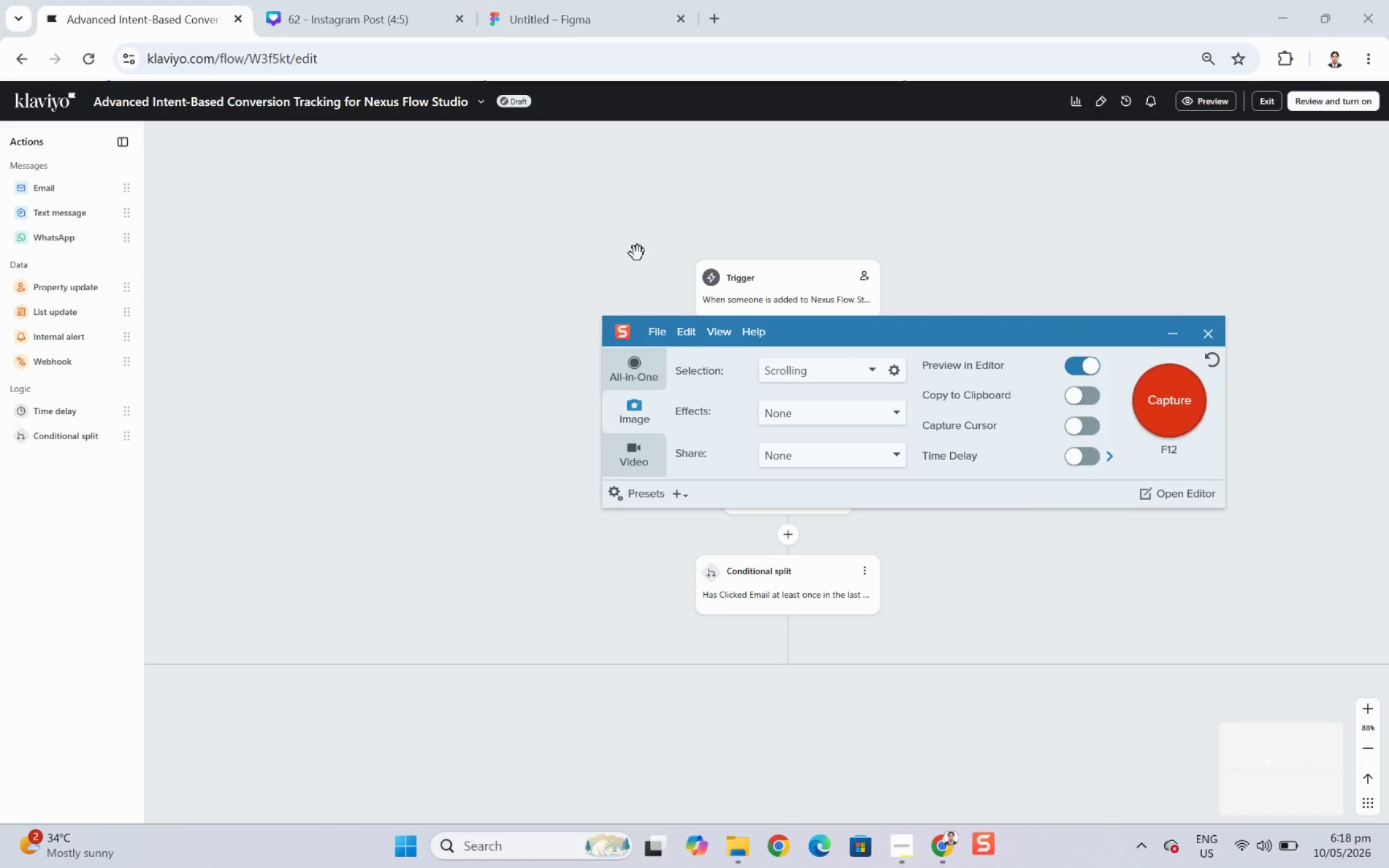 
left_click_drag(start_coordinate=[640, 445], to_coordinate=[1196, 410])
 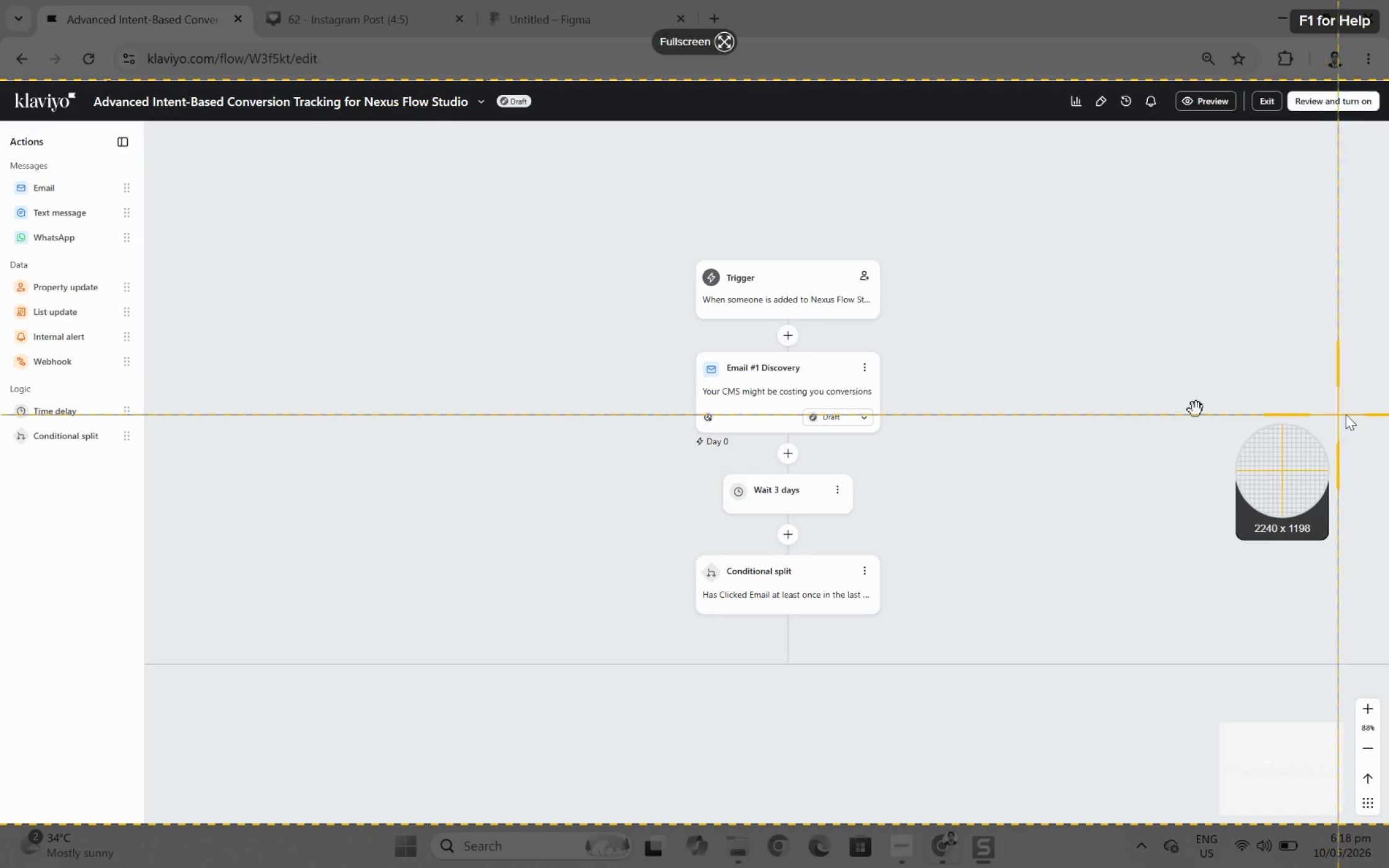 
left_click([1196, 410])
 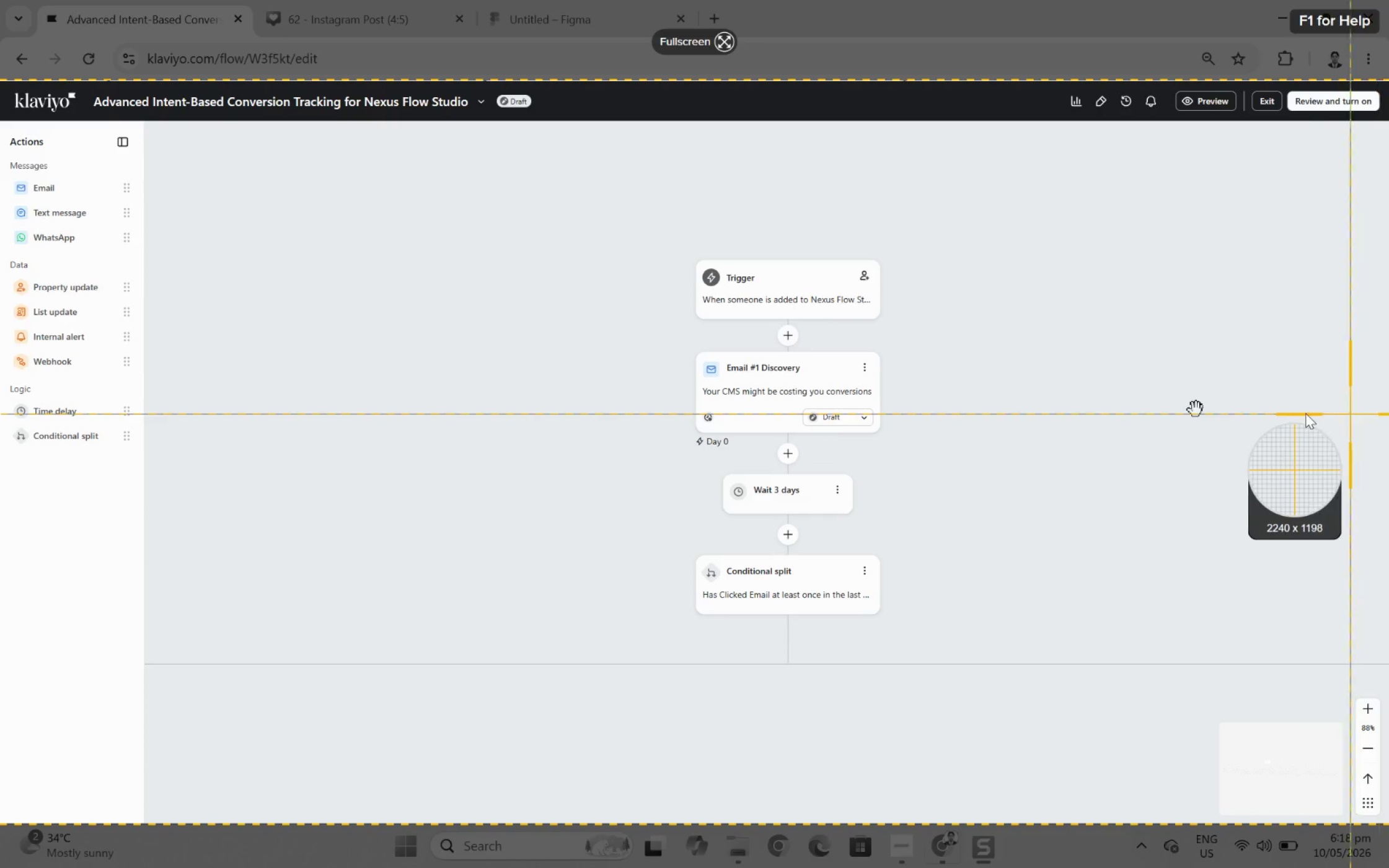 
left_click([1294, 412])
 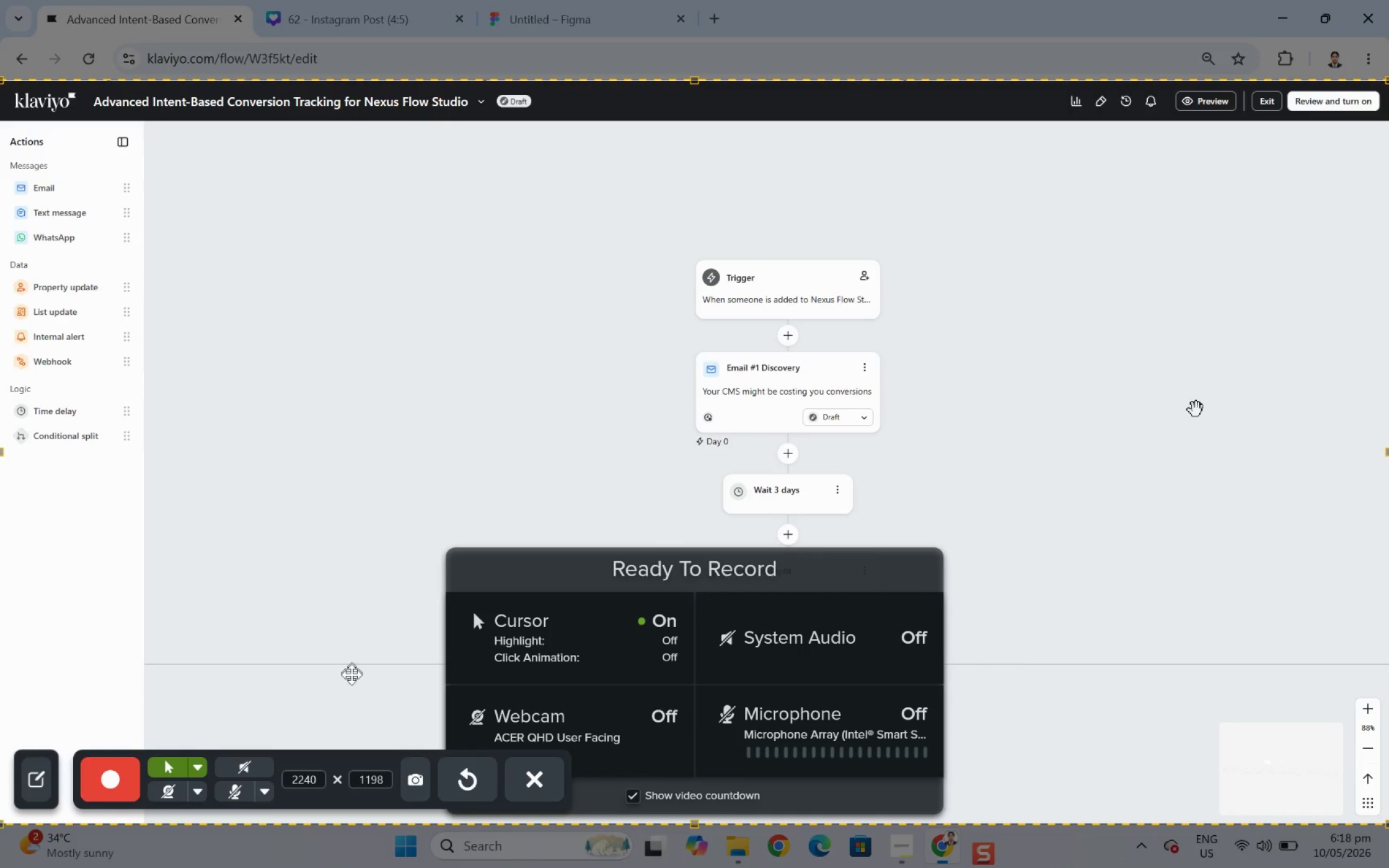 
wait(11.66)
 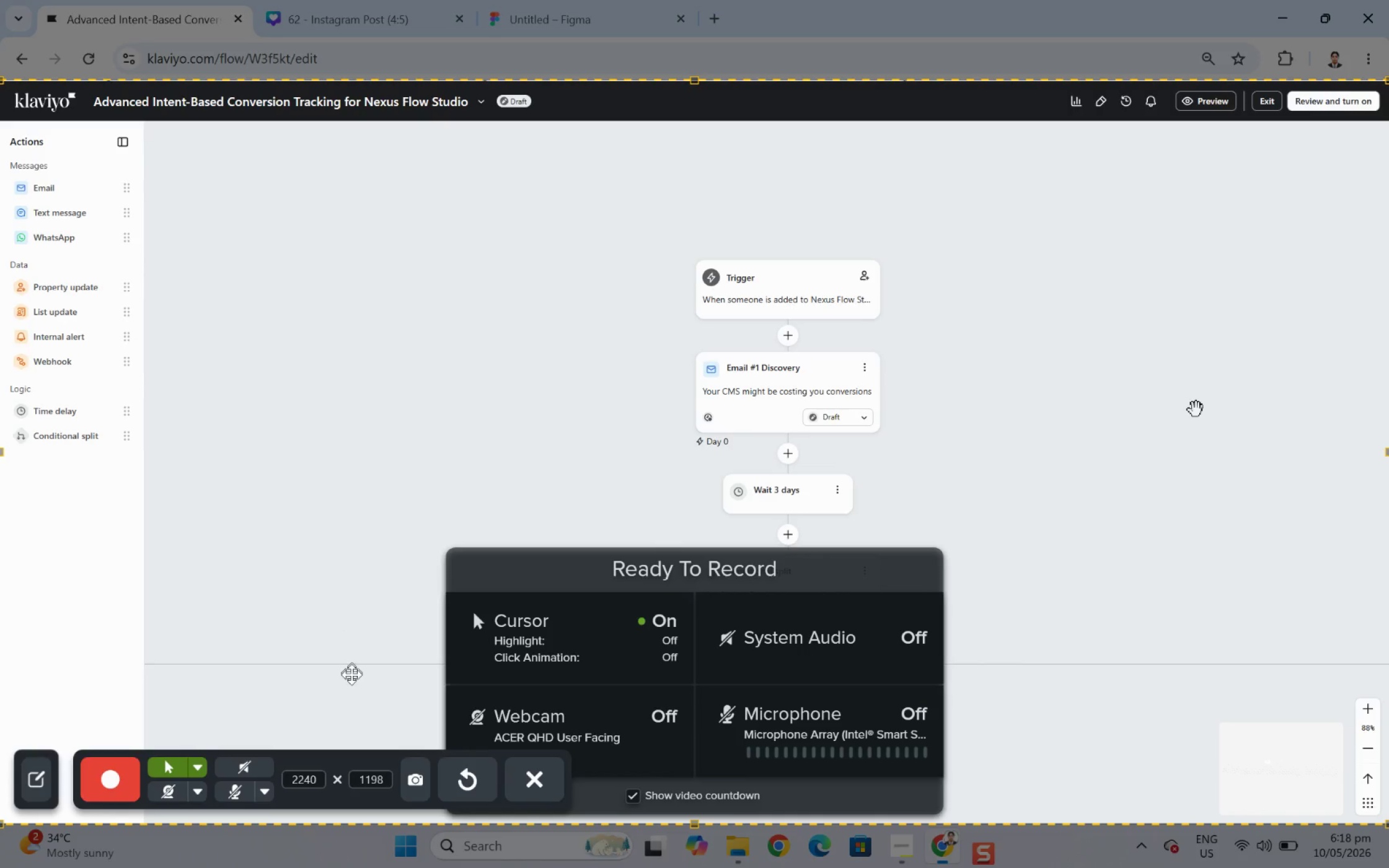 
left_click([102, 783])
 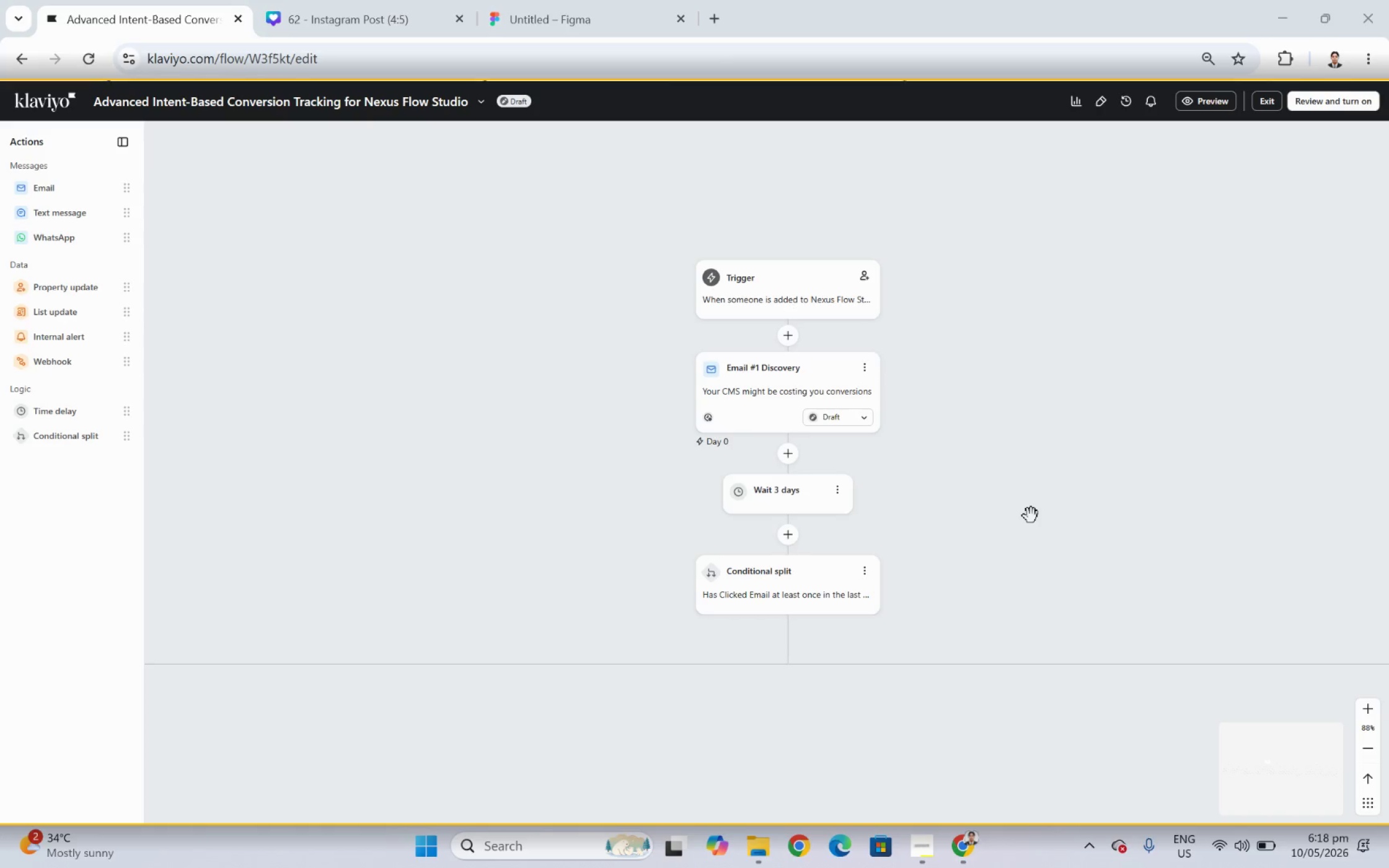 
left_click_drag(start_coordinate=[984, 425], to_coordinate=[988, 410])
 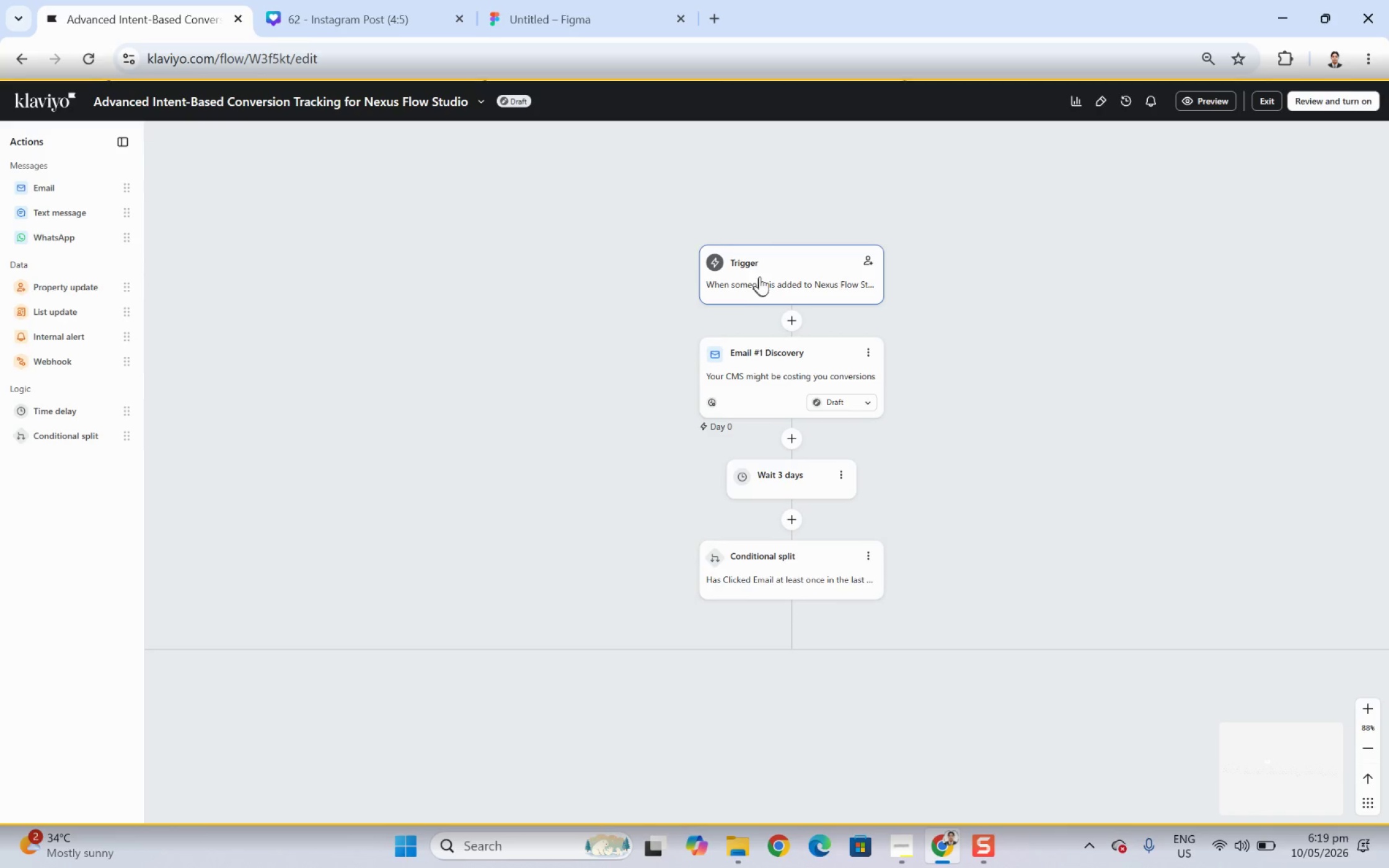 
left_click([761, 274])
 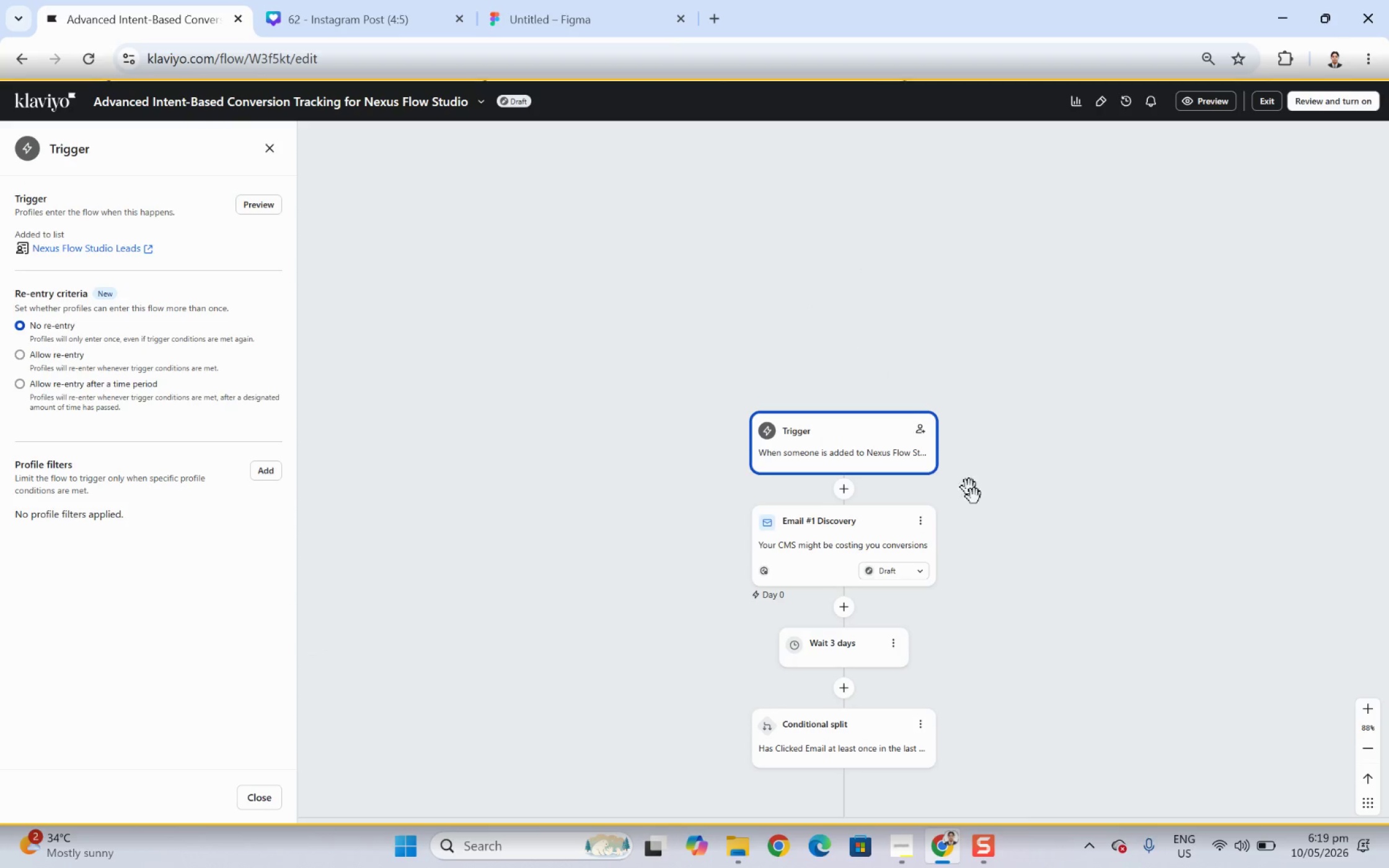 
left_click_drag(start_coordinate=[999, 574], to_coordinate=[1015, 520])
 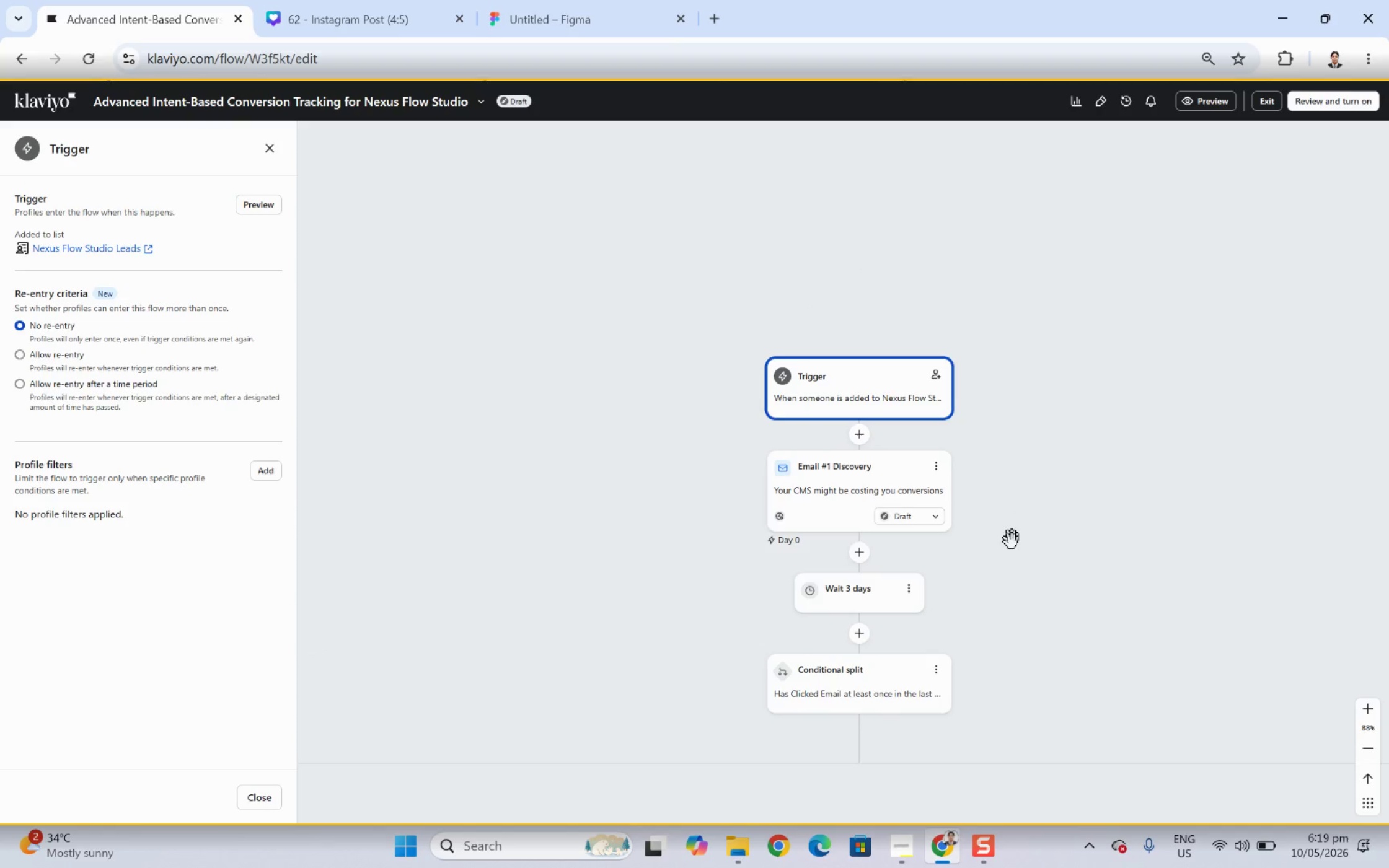 
left_click_drag(start_coordinate=[1022, 594], to_coordinate=[1030, 480])
 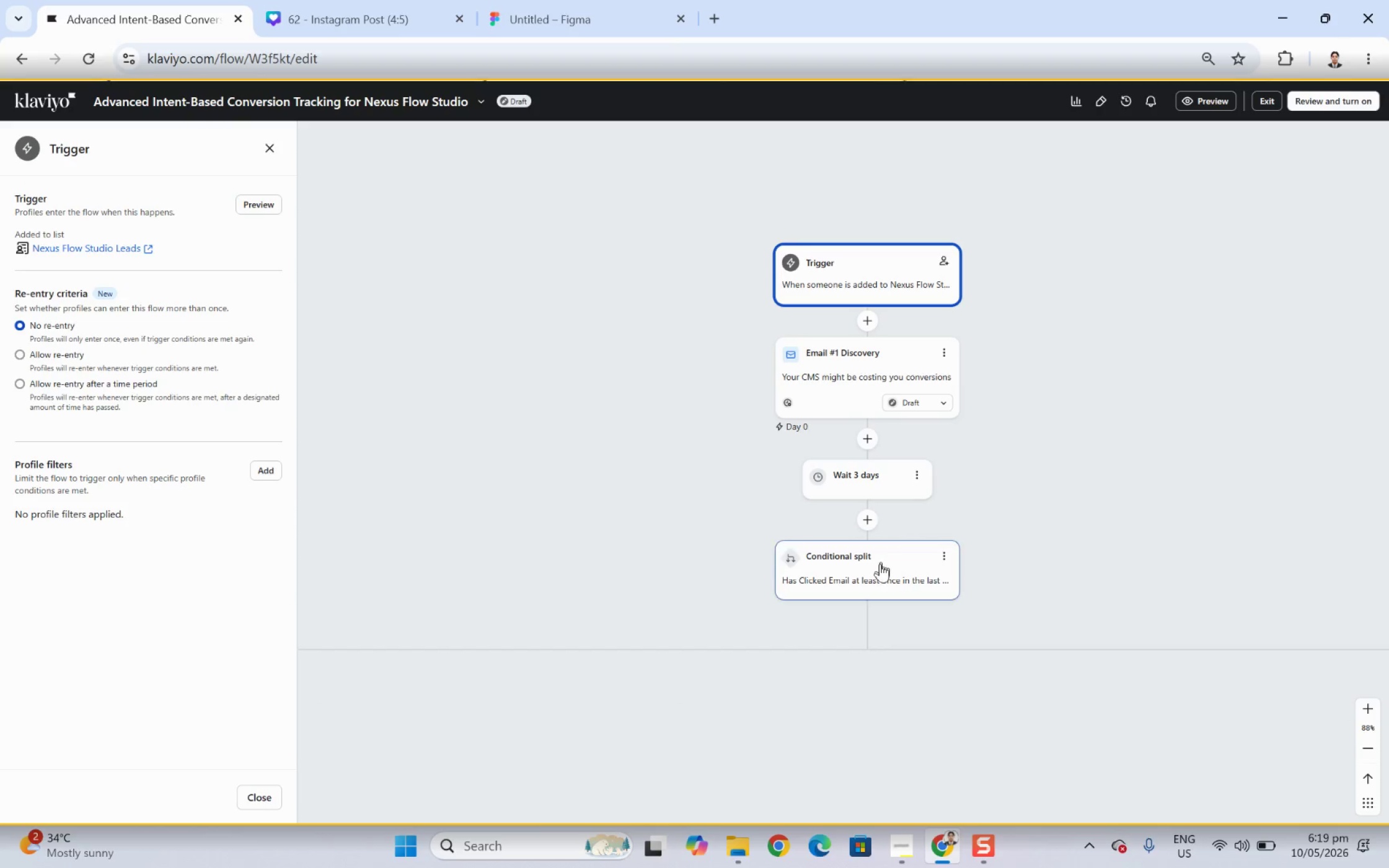 
left_click([876, 576])
 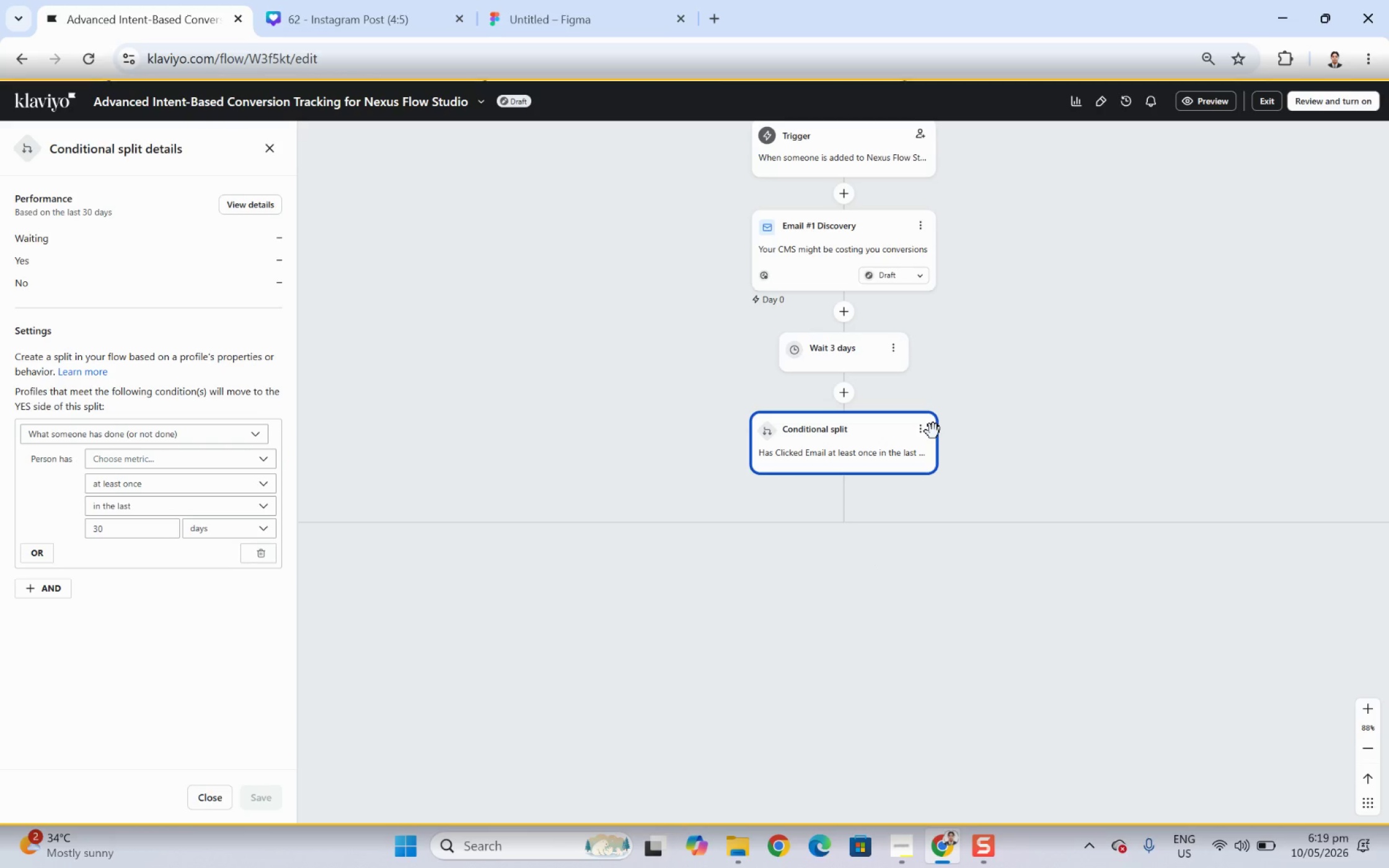 
wait(10.7)
 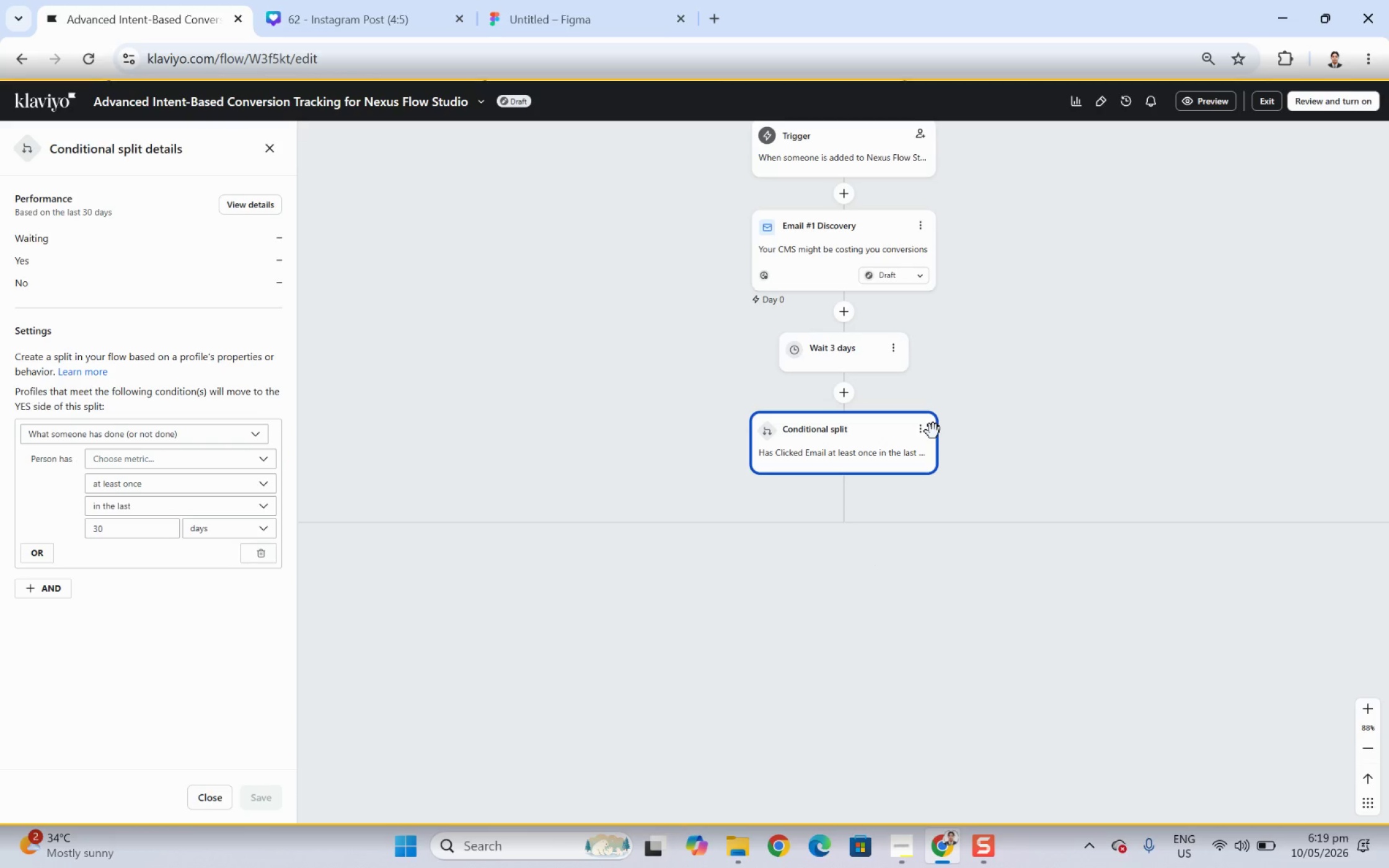 
left_click_drag(start_coordinate=[1033, 363], to_coordinate=[1044, 321])
 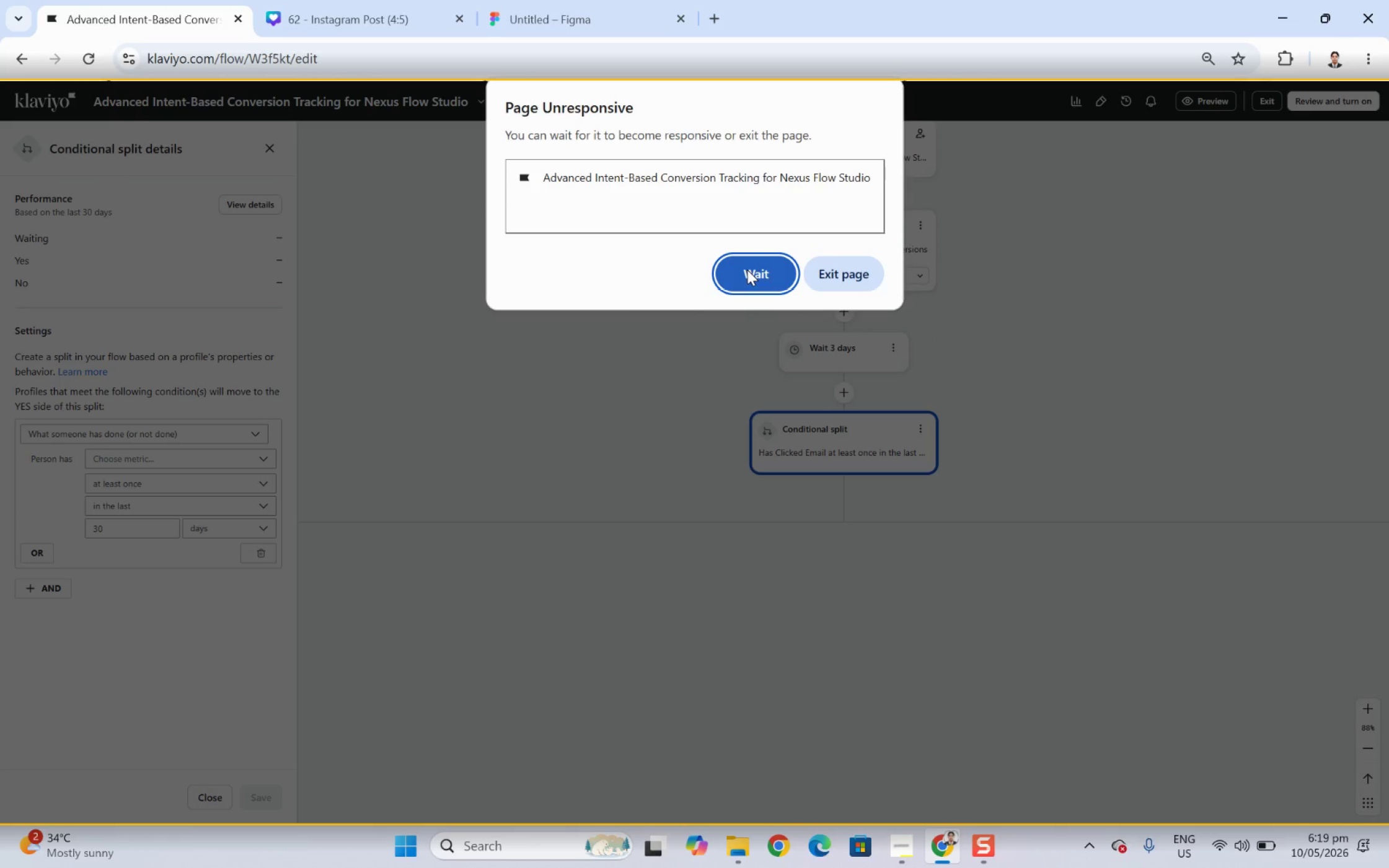 
wait(12.42)
 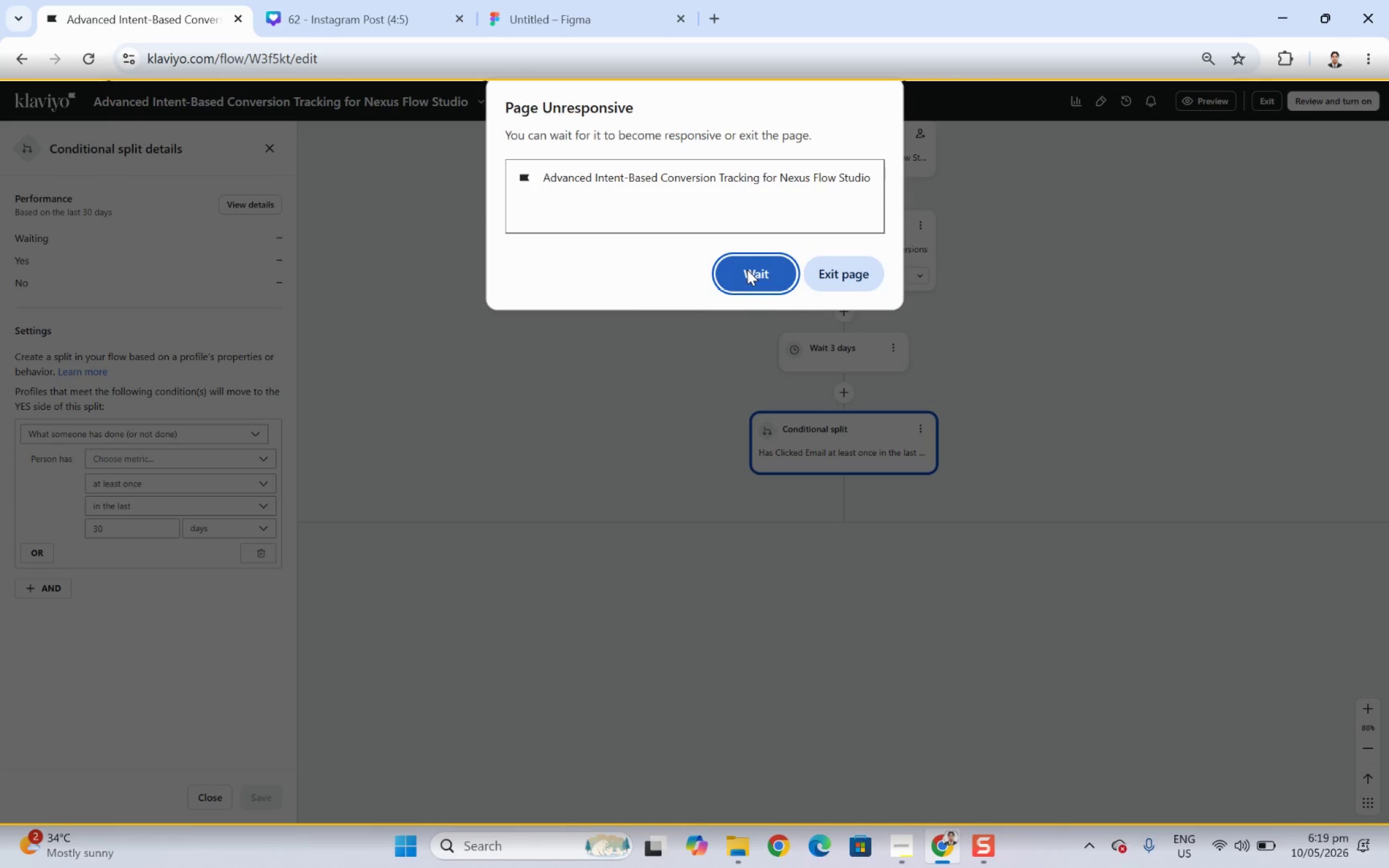 
left_click([65, 798])
 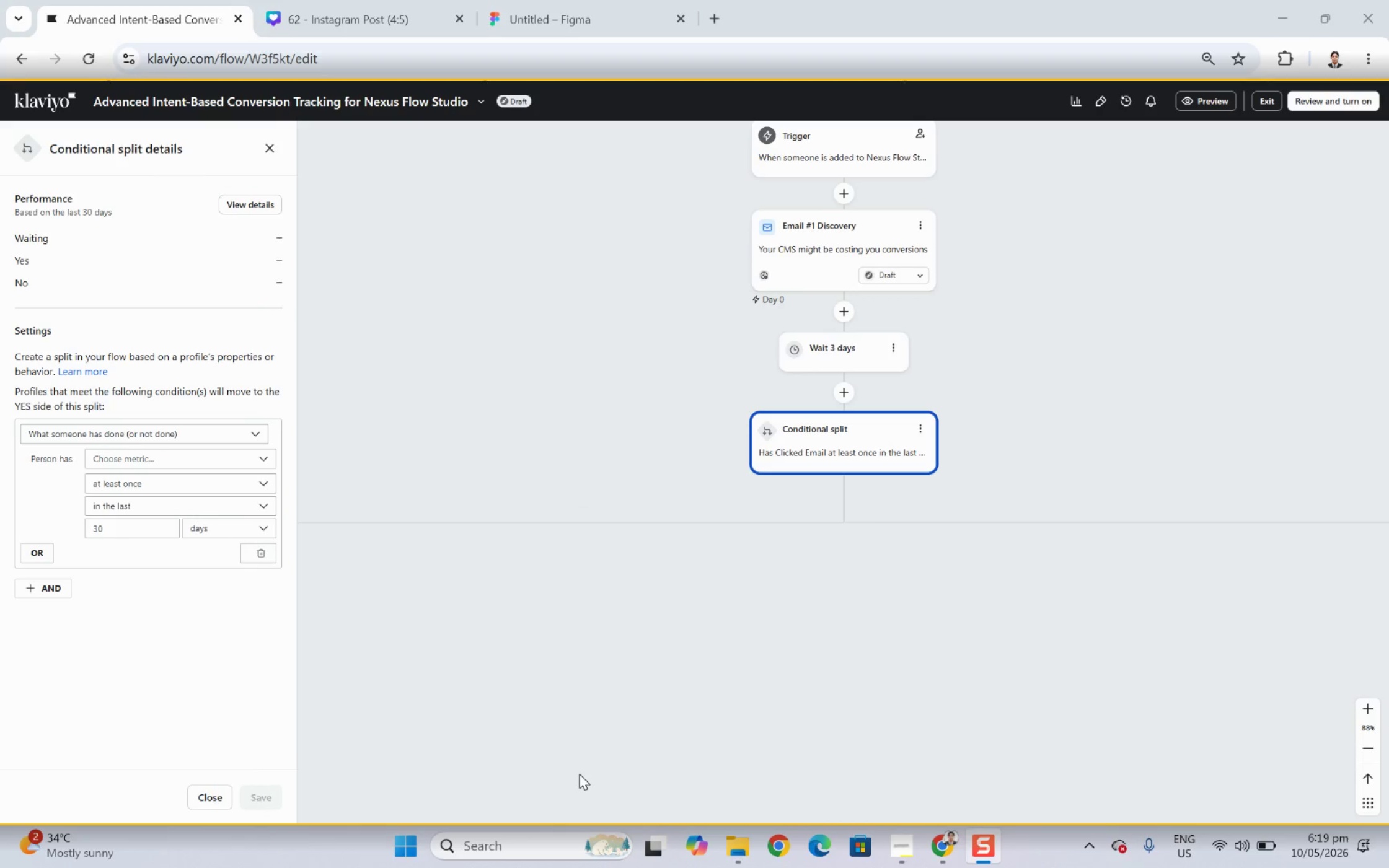 
wait(6.86)
 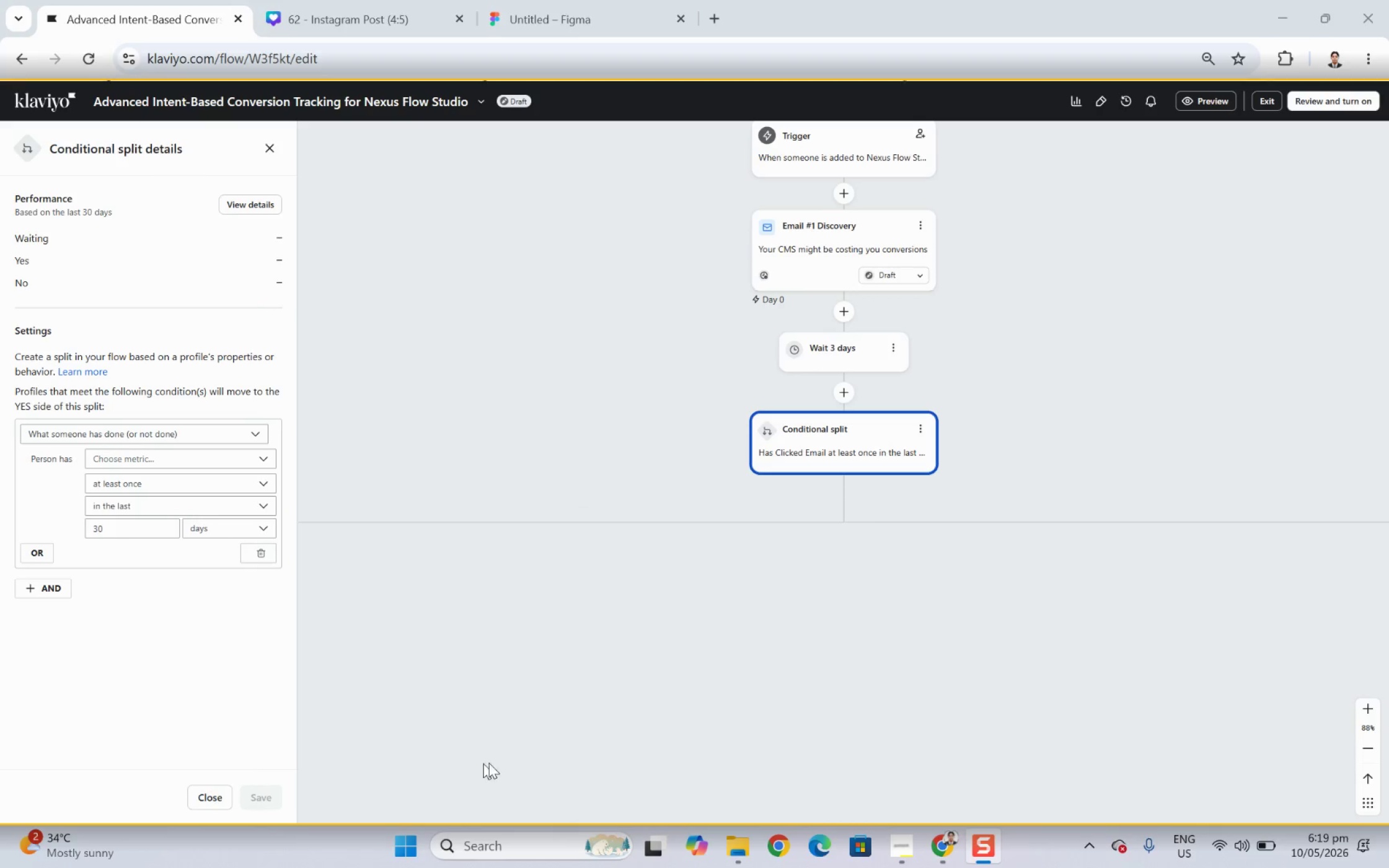 
left_click([579, 773])
 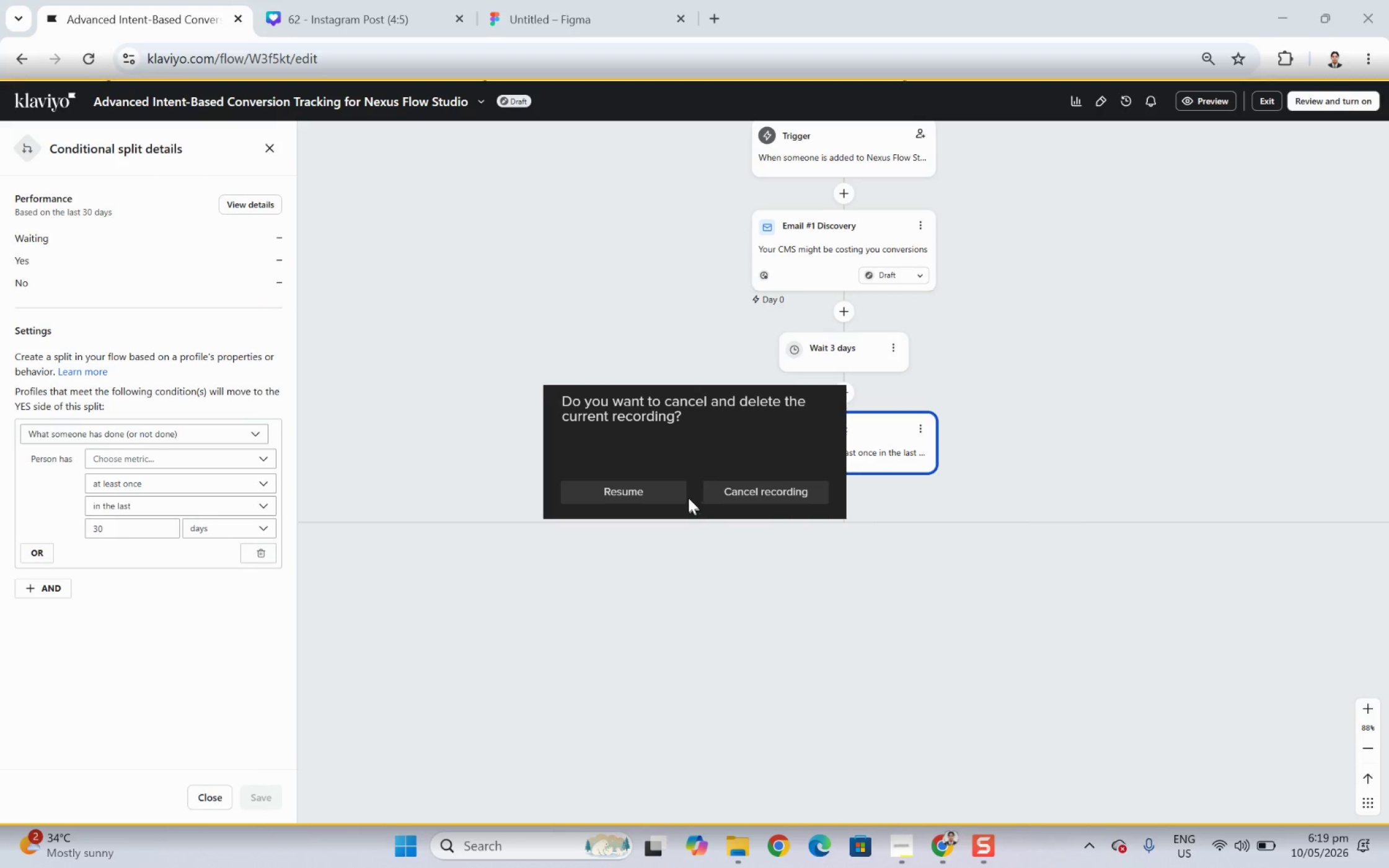 
left_click([752, 483])
 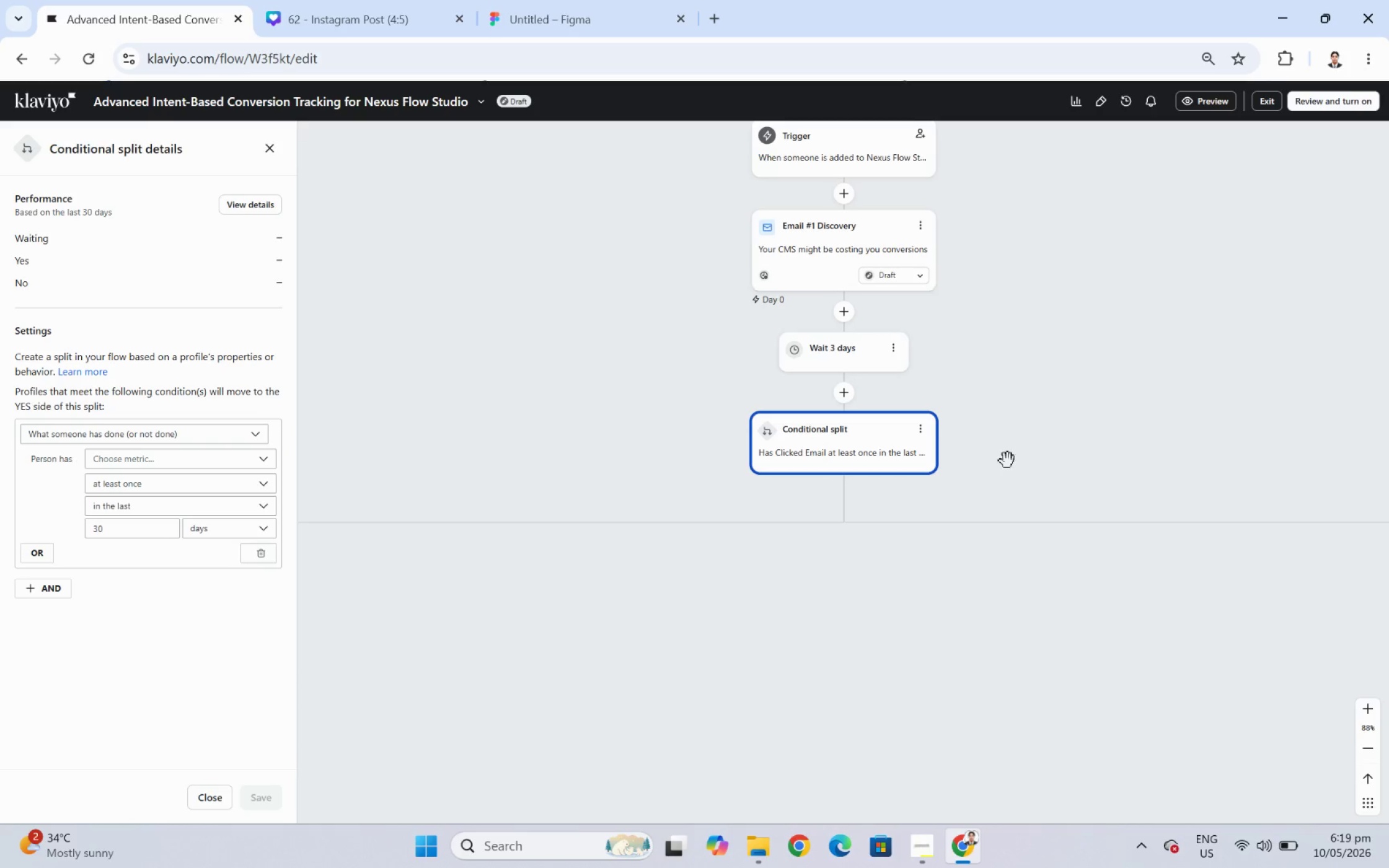 
left_click_drag(start_coordinate=[1071, 387], to_coordinate=[1044, 442])
 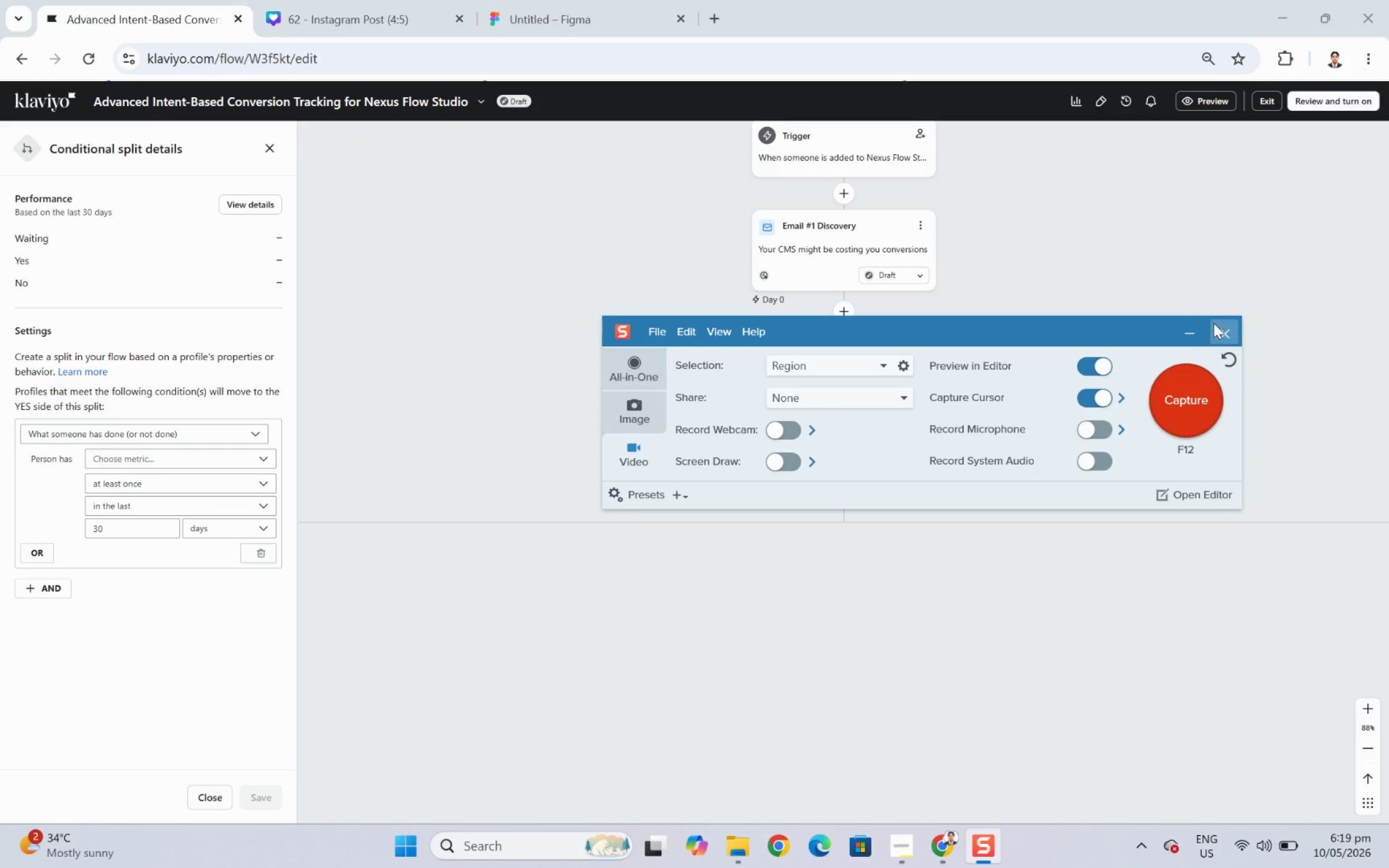 
left_click([1189, 323])
 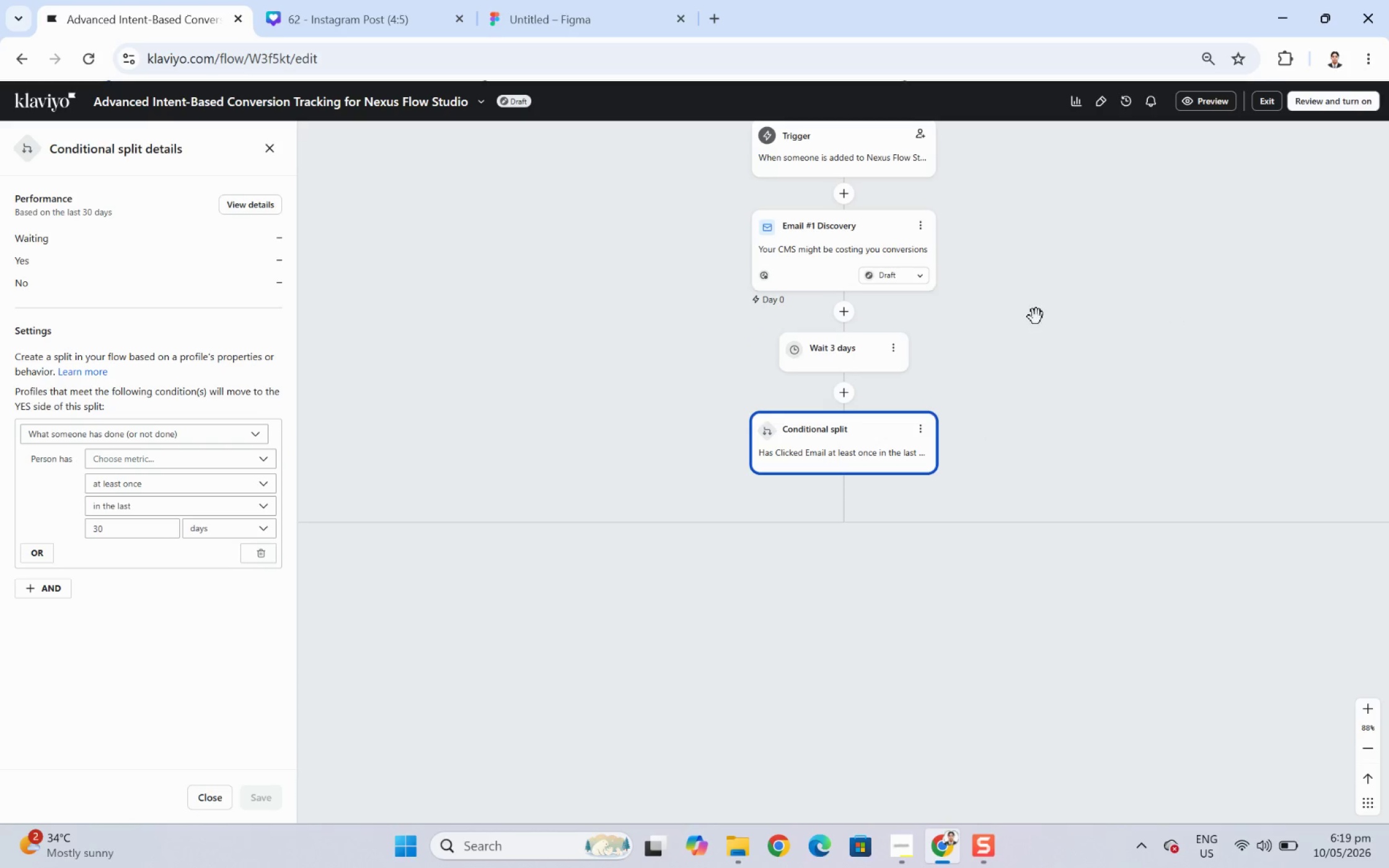 
left_click_drag(start_coordinate=[1042, 303], to_coordinate=[1038, 403])
 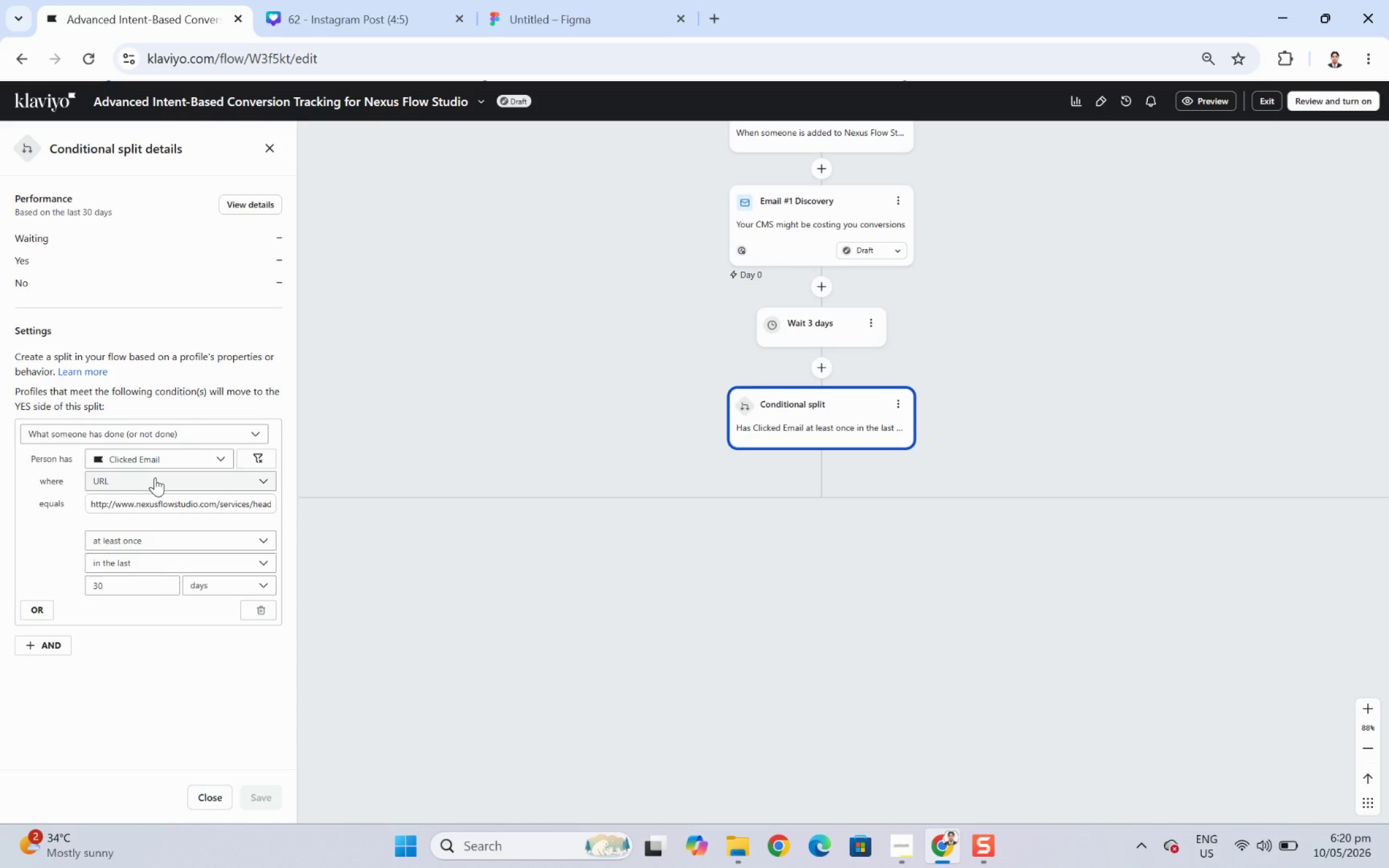 
wait(20.88)
 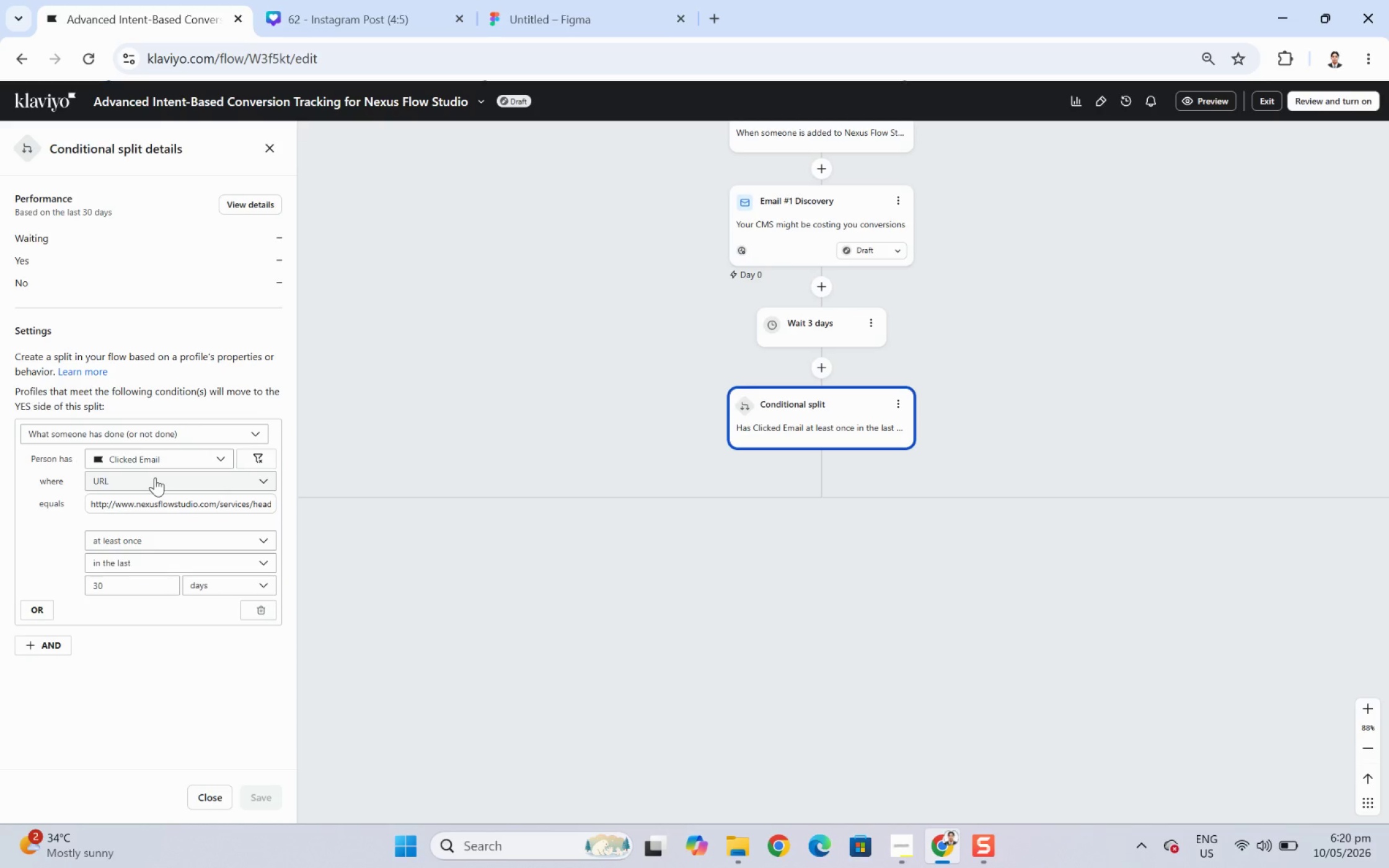 
left_click([811, 244])
 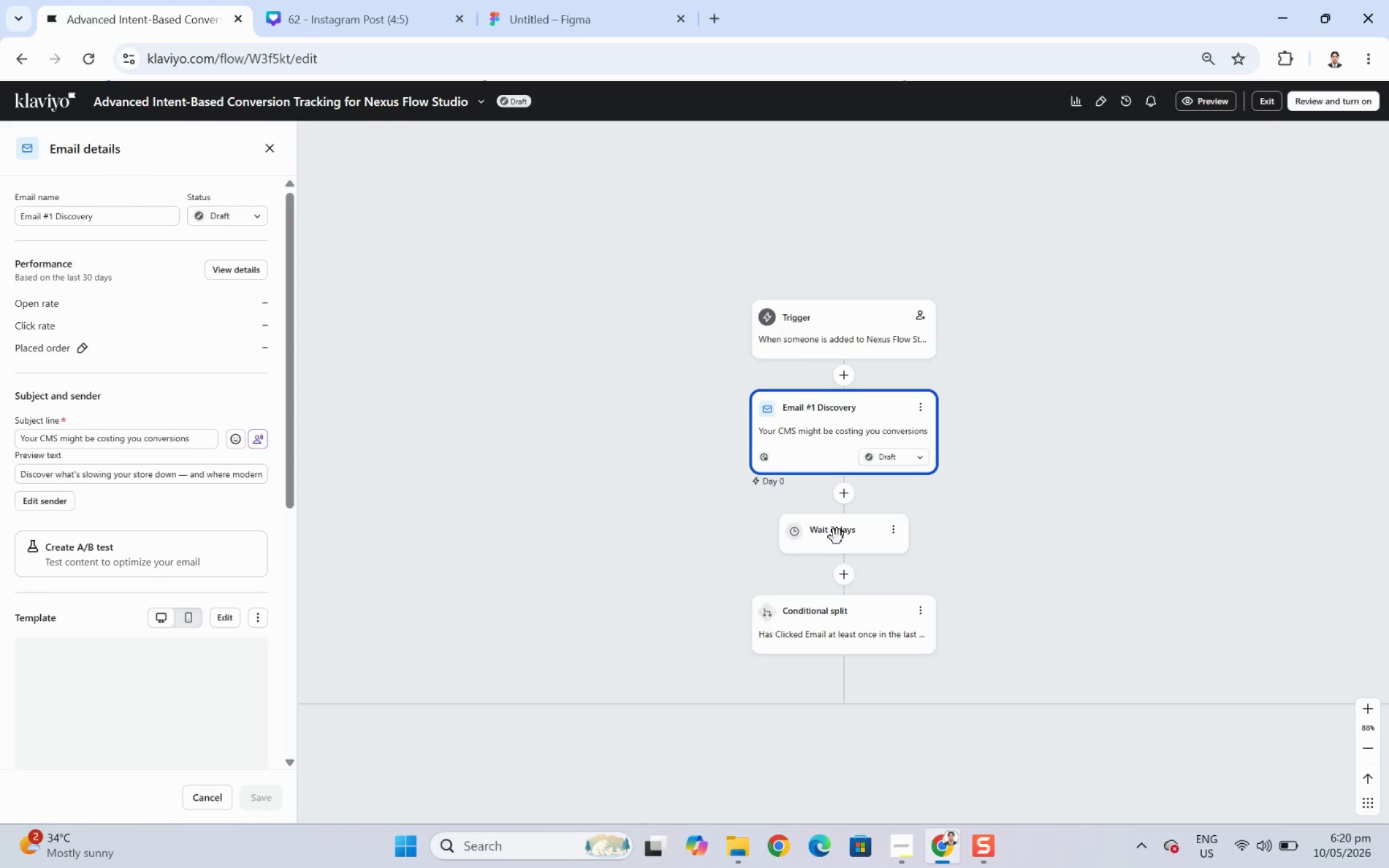 
left_click([840, 625])
 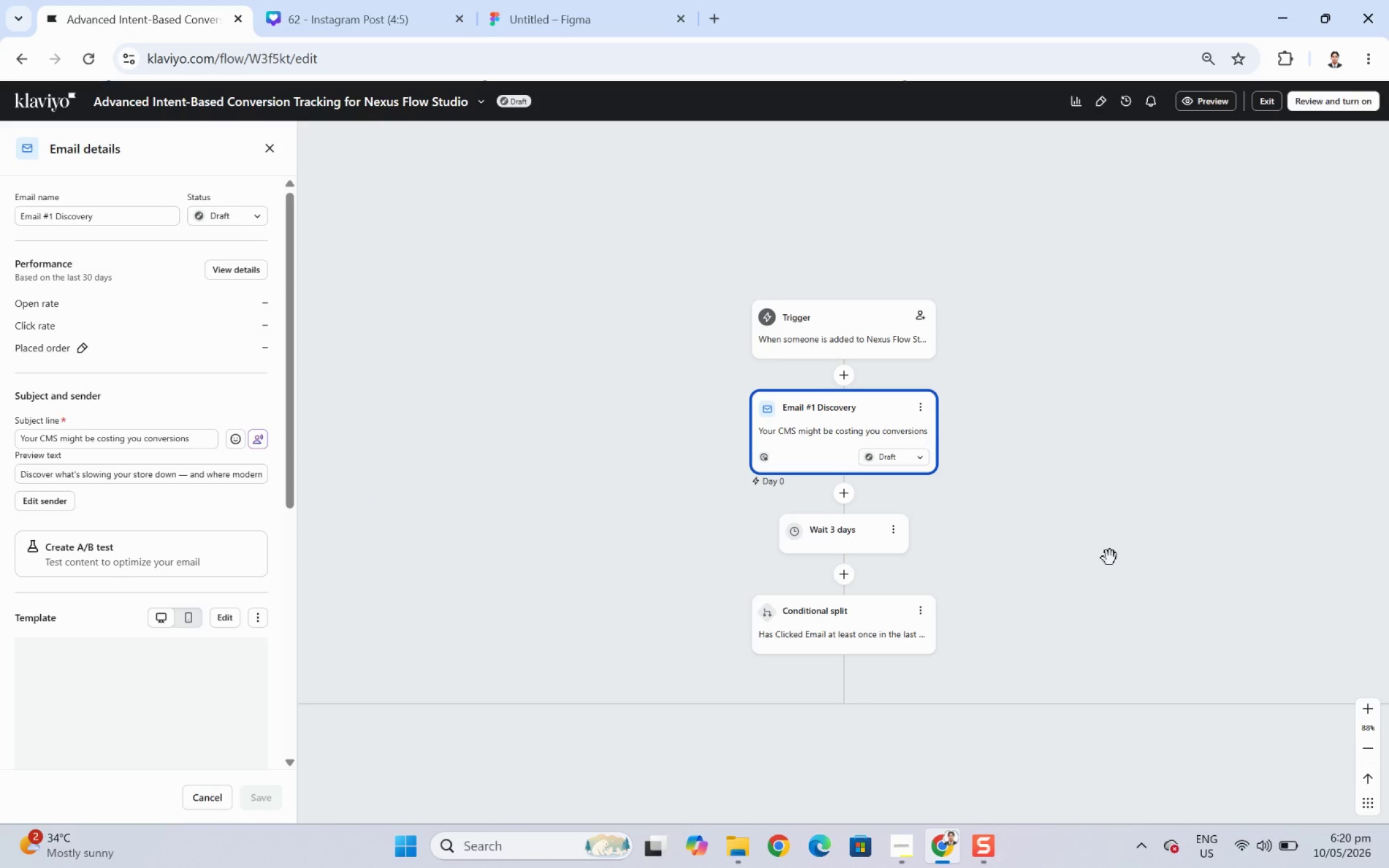 
wait(18.31)
 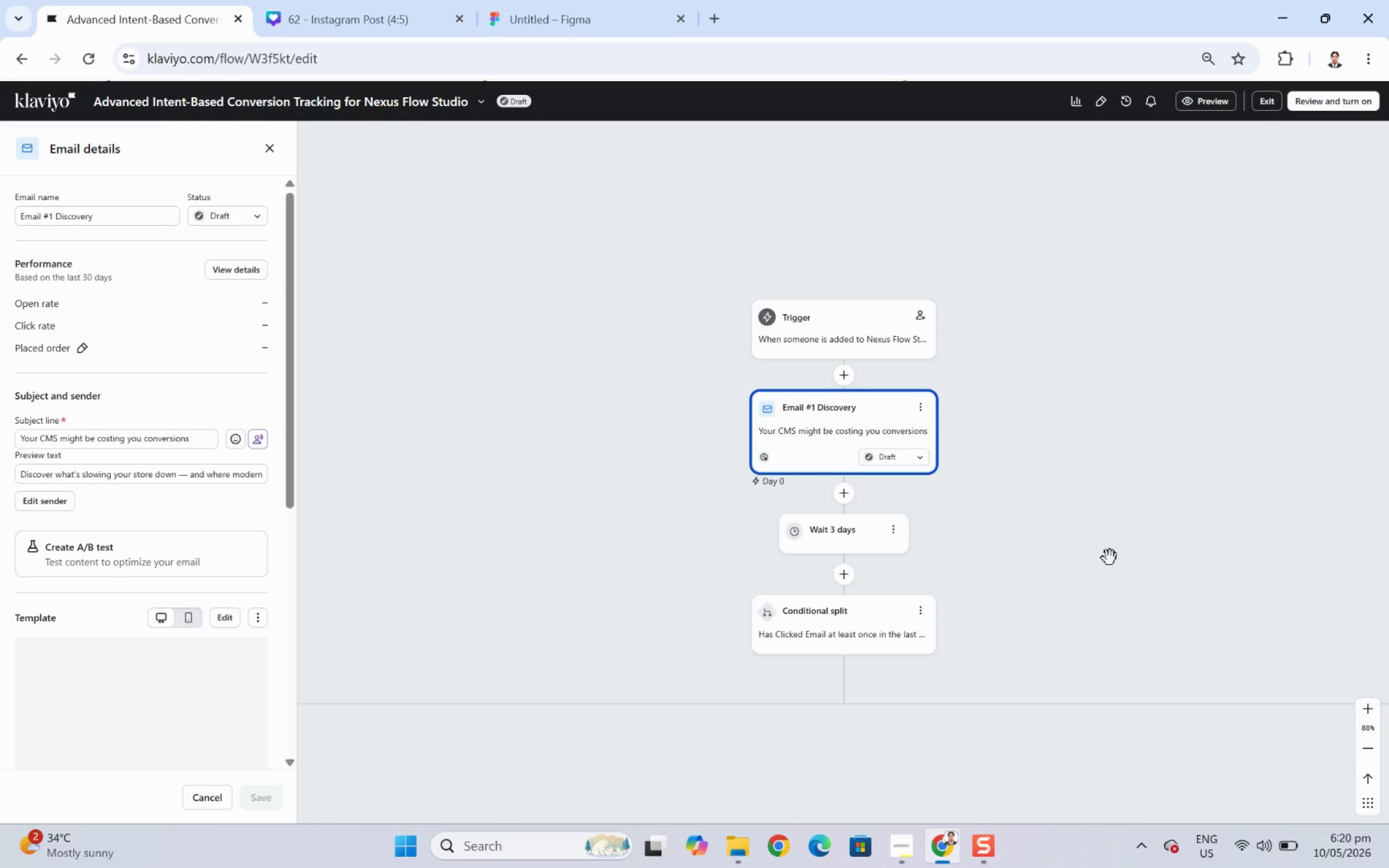 
left_click([761, 282])
 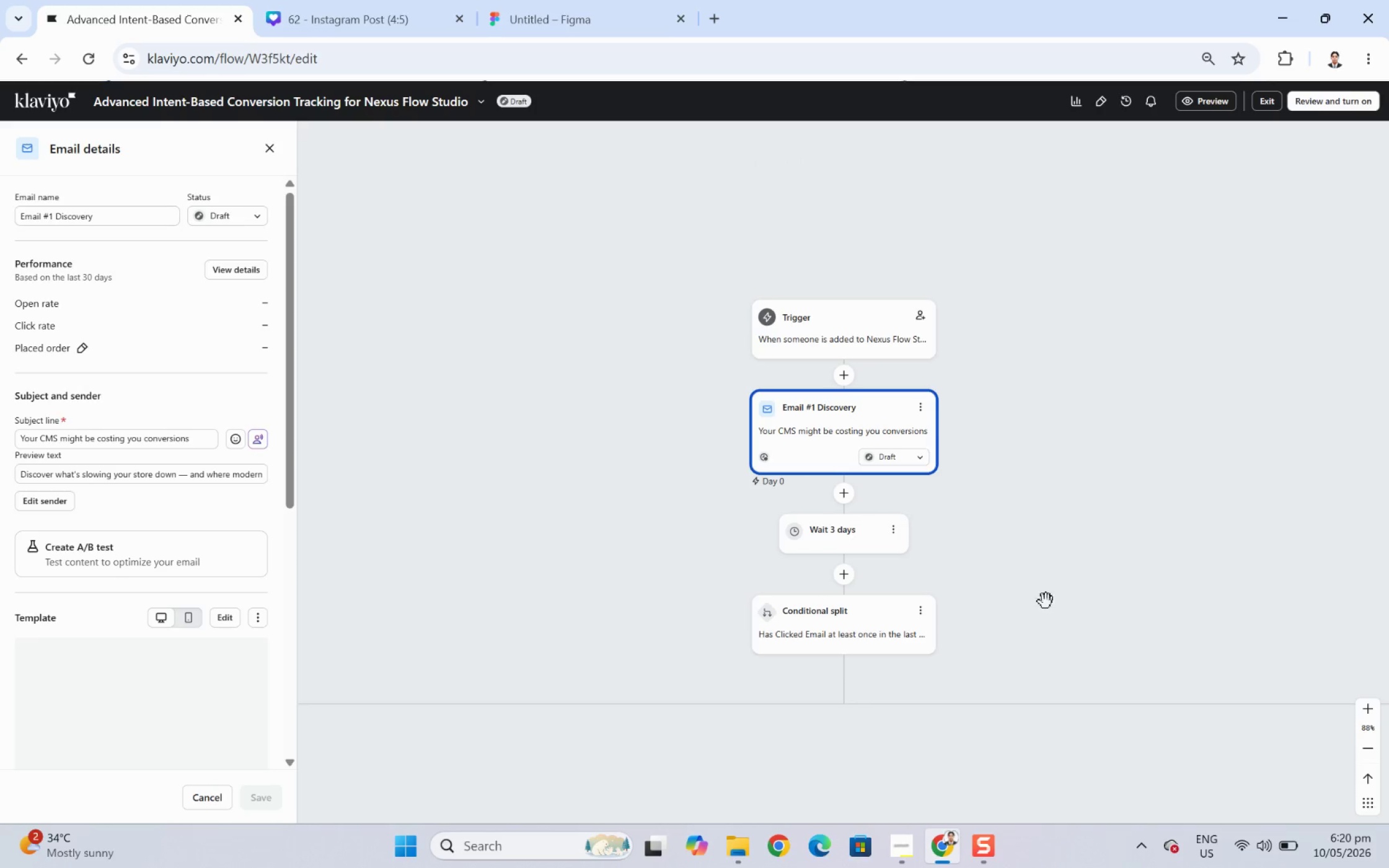 
left_click_drag(start_coordinate=[1045, 628], to_coordinate=[1057, 545])
 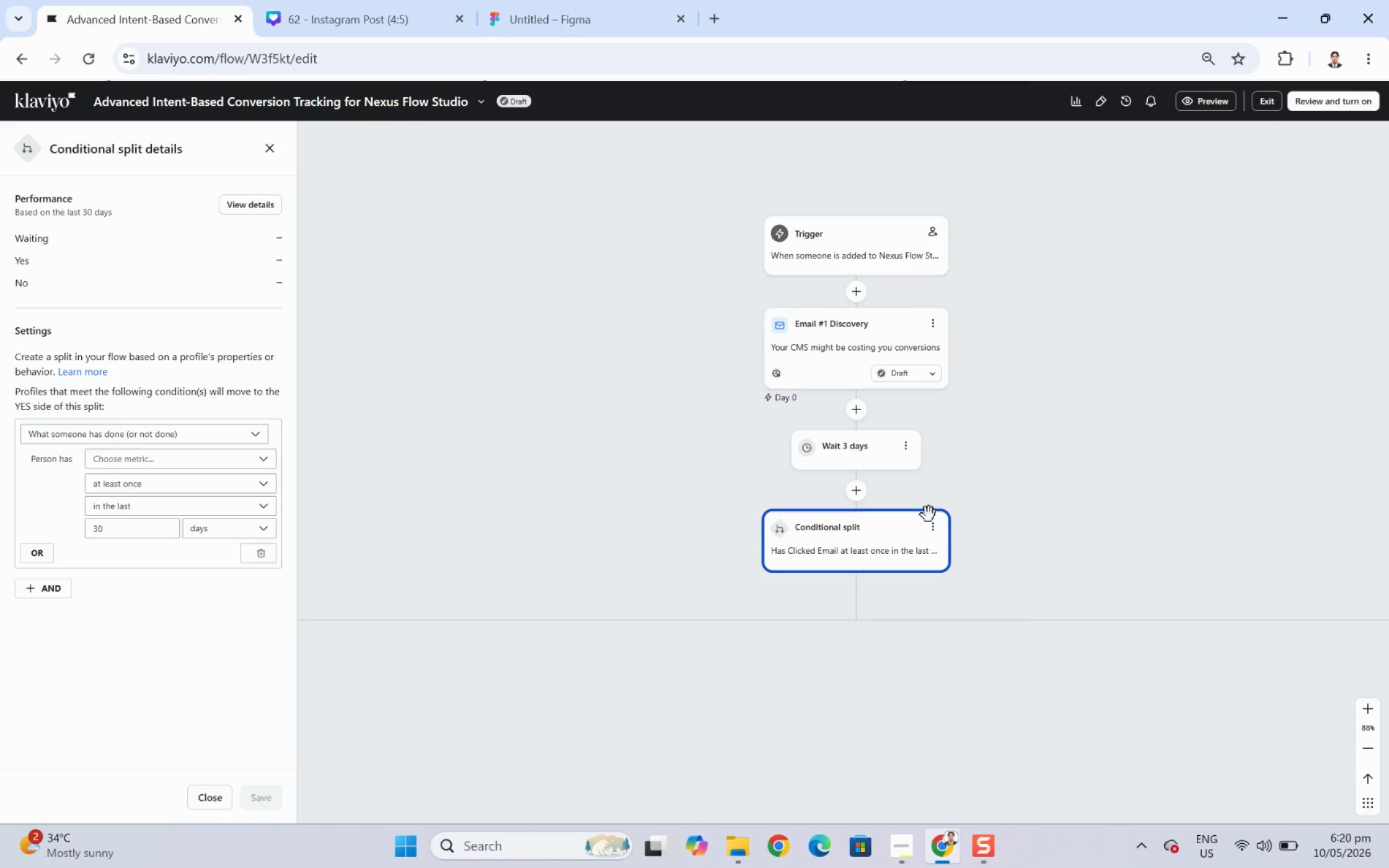 
wait(28.42)
 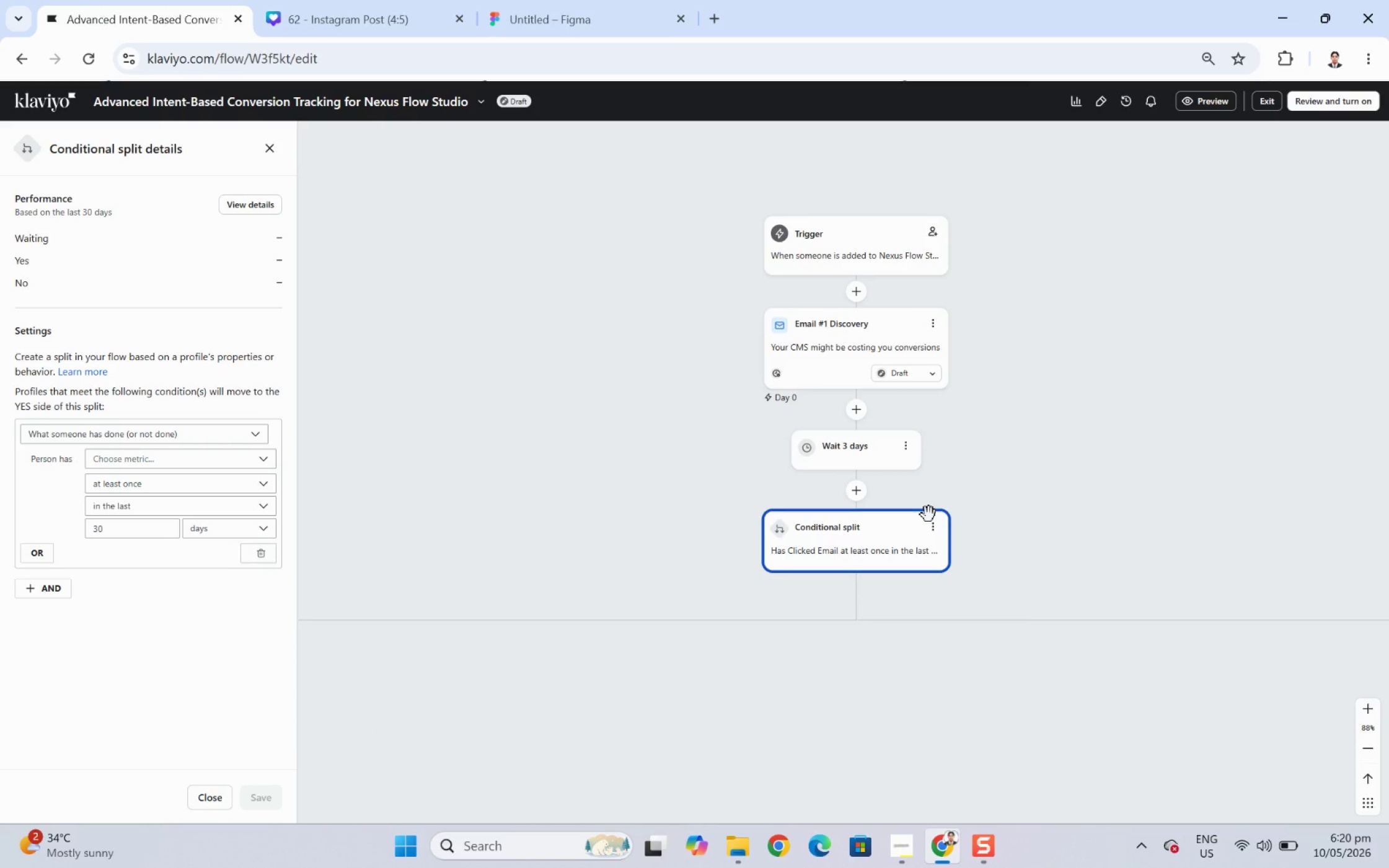 
left_click([764, 266])
 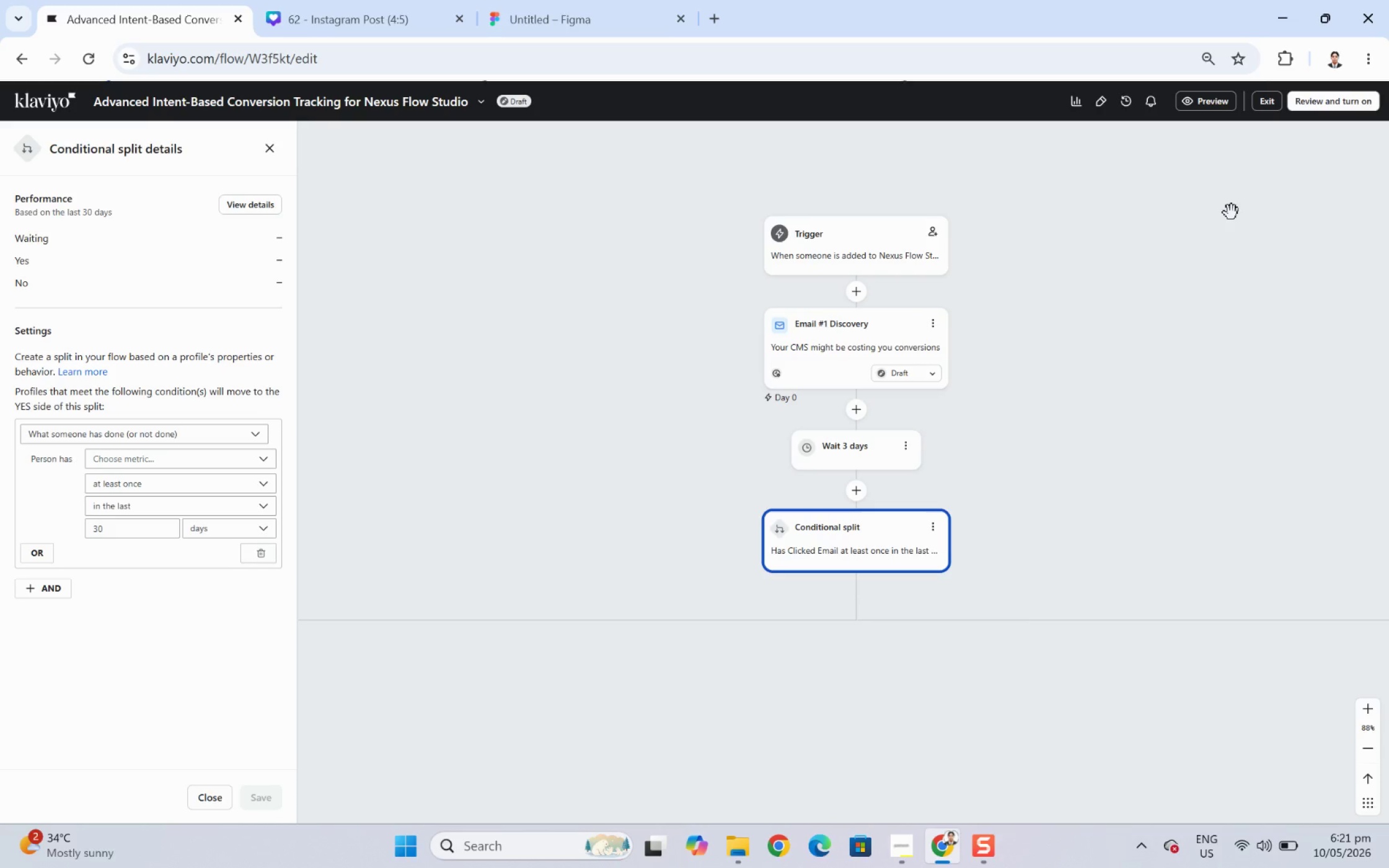 
wait(11.3)
 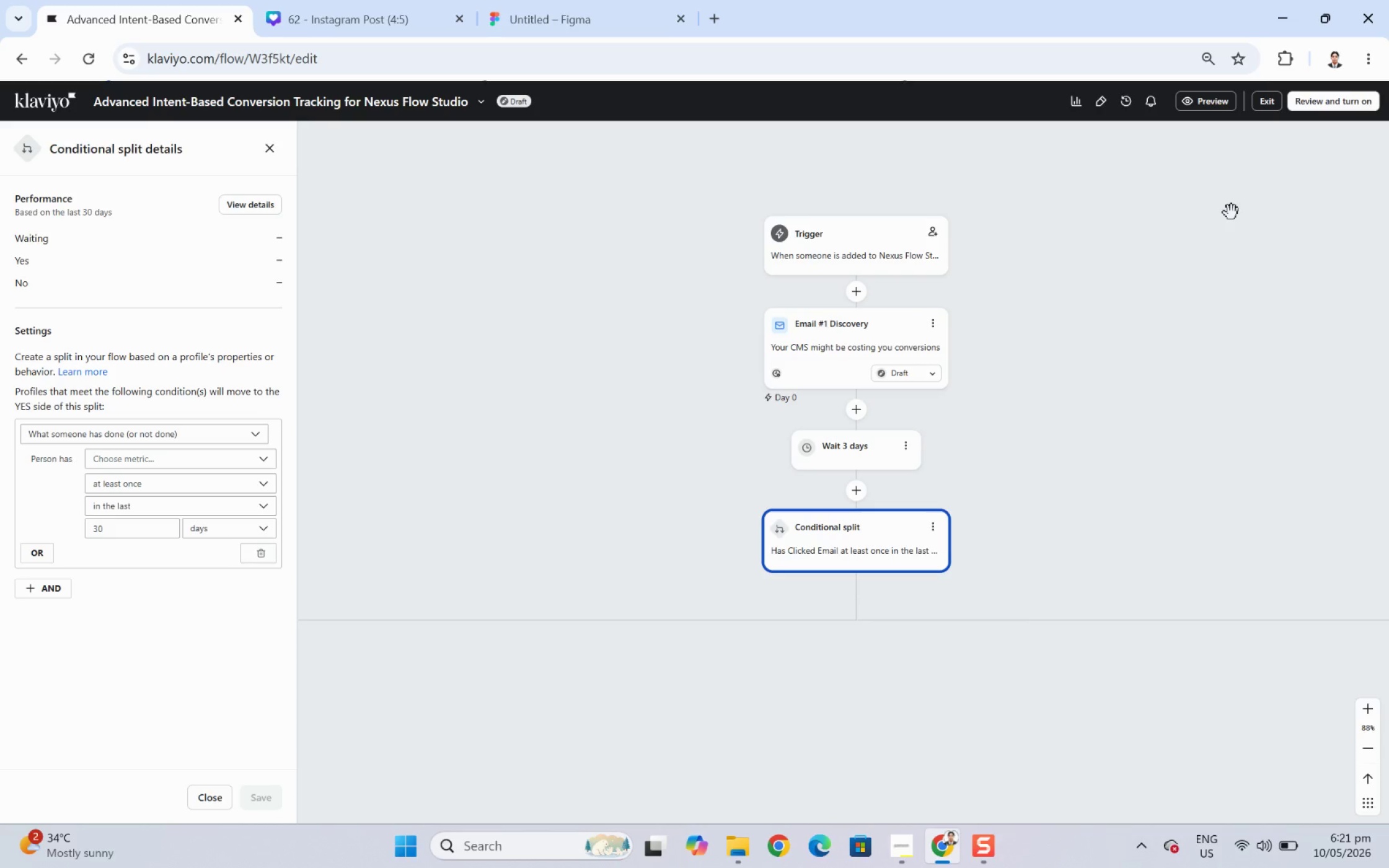 
left_click_drag(start_coordinate=[564, 726], to_coordinate=[728, 596])
 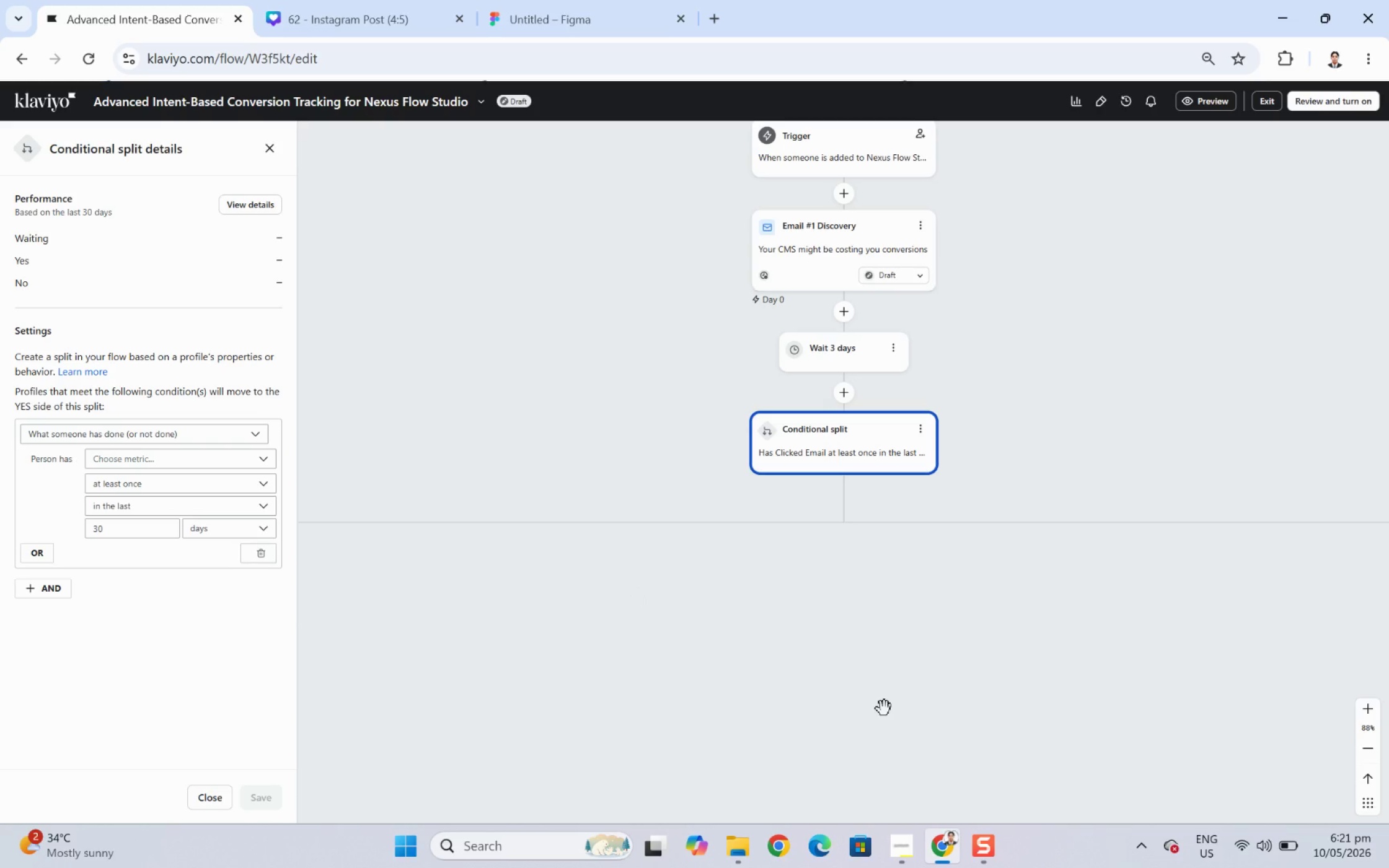 
left_click_drag(start_coordinate=[881, 607], to_coordinate=[883, 613])
 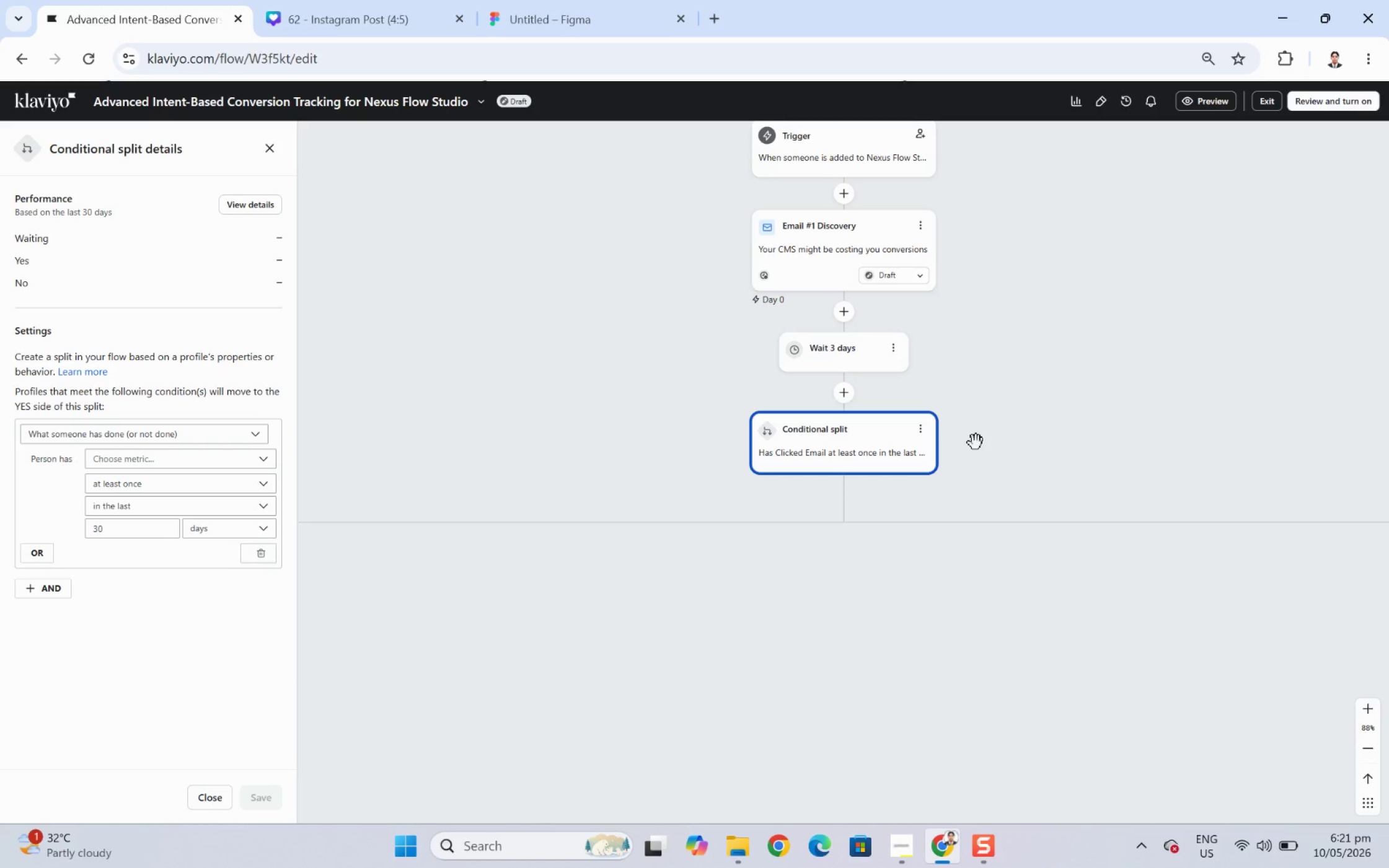 
wait(7.95)
 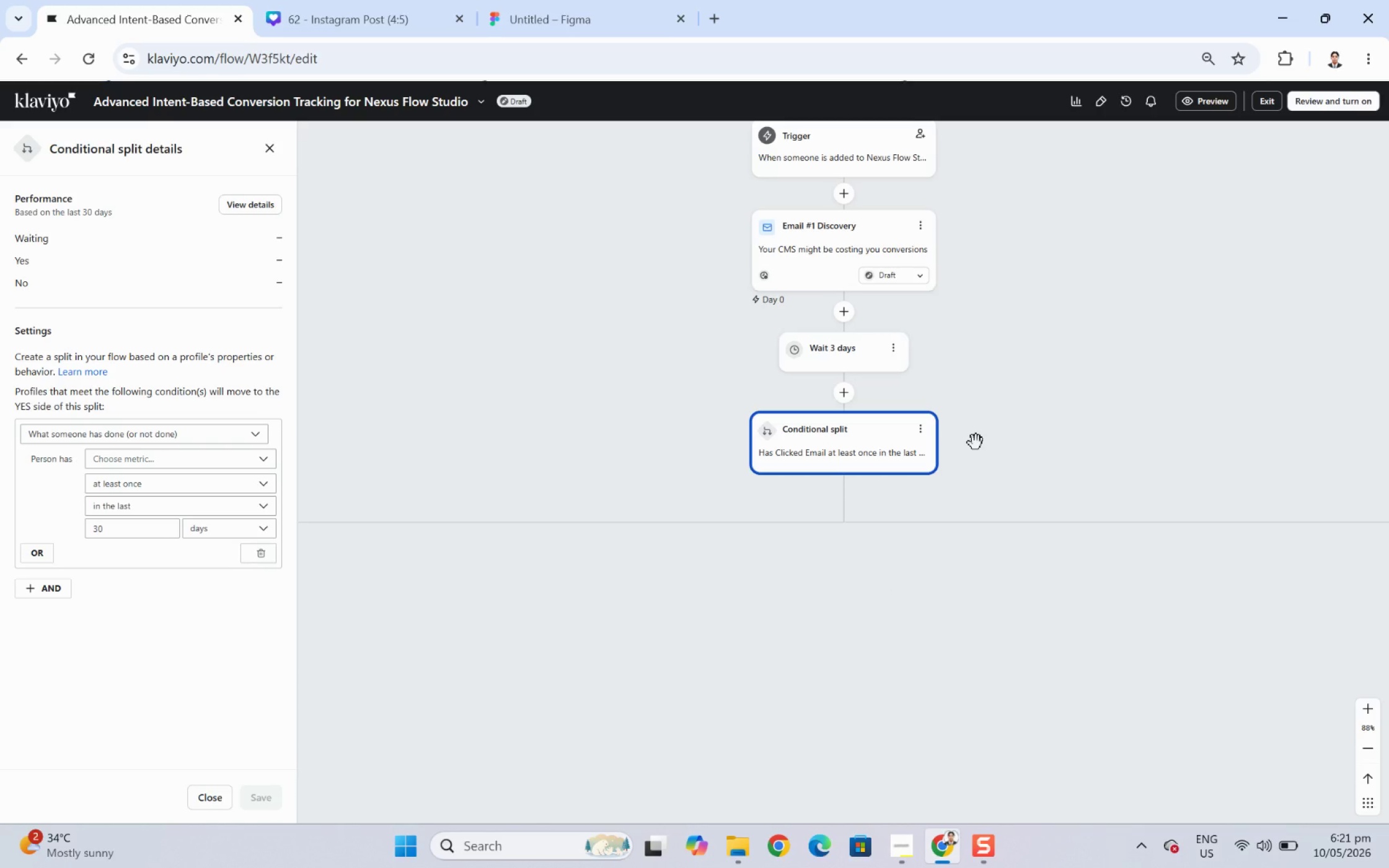 
left_click_drag(start_coordinate=[795, 636], to_coordinate=[812, 682])
 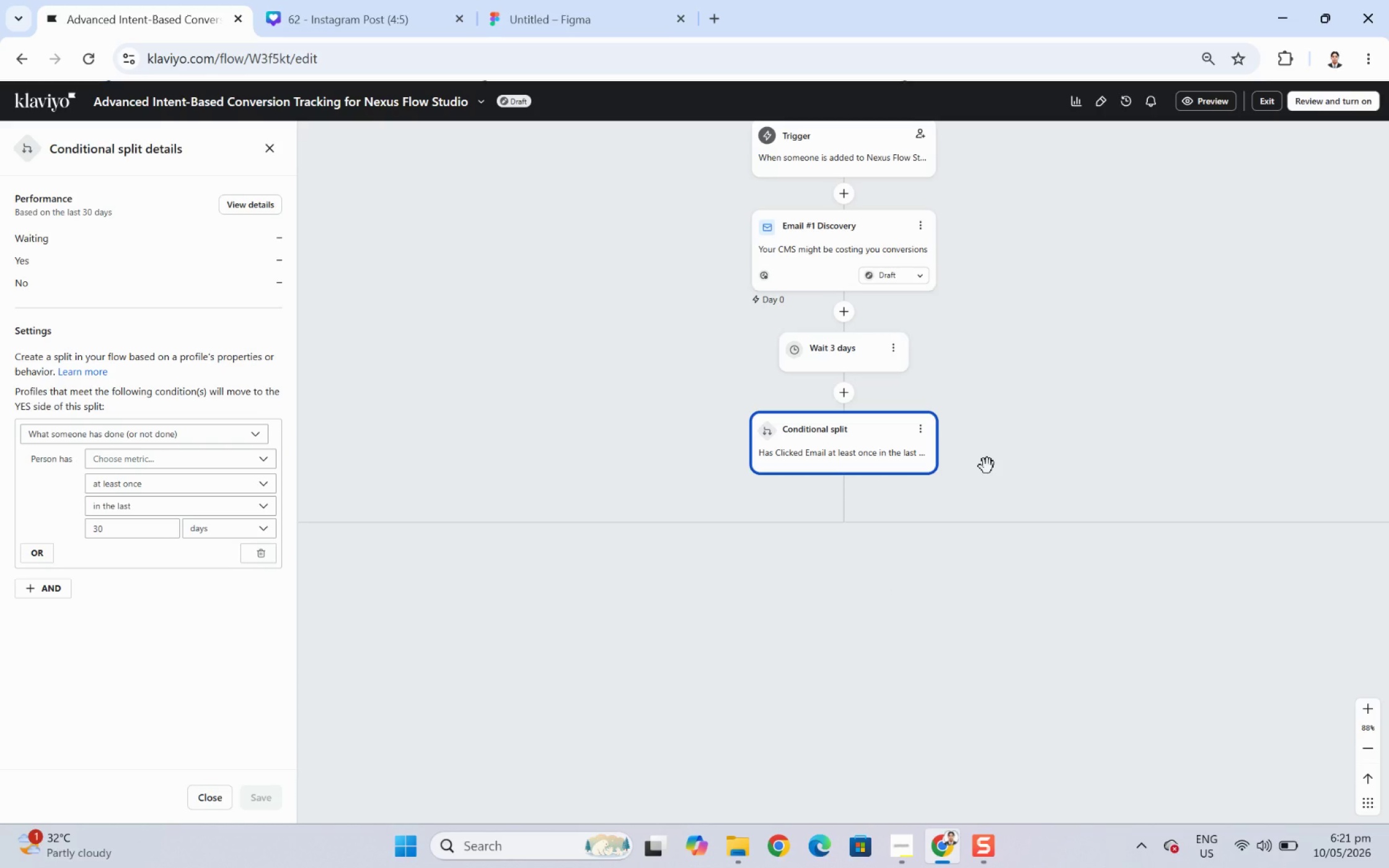 
left_click_drag(start_coordinate=[987, 466], to_coordinate=[986, 478])
 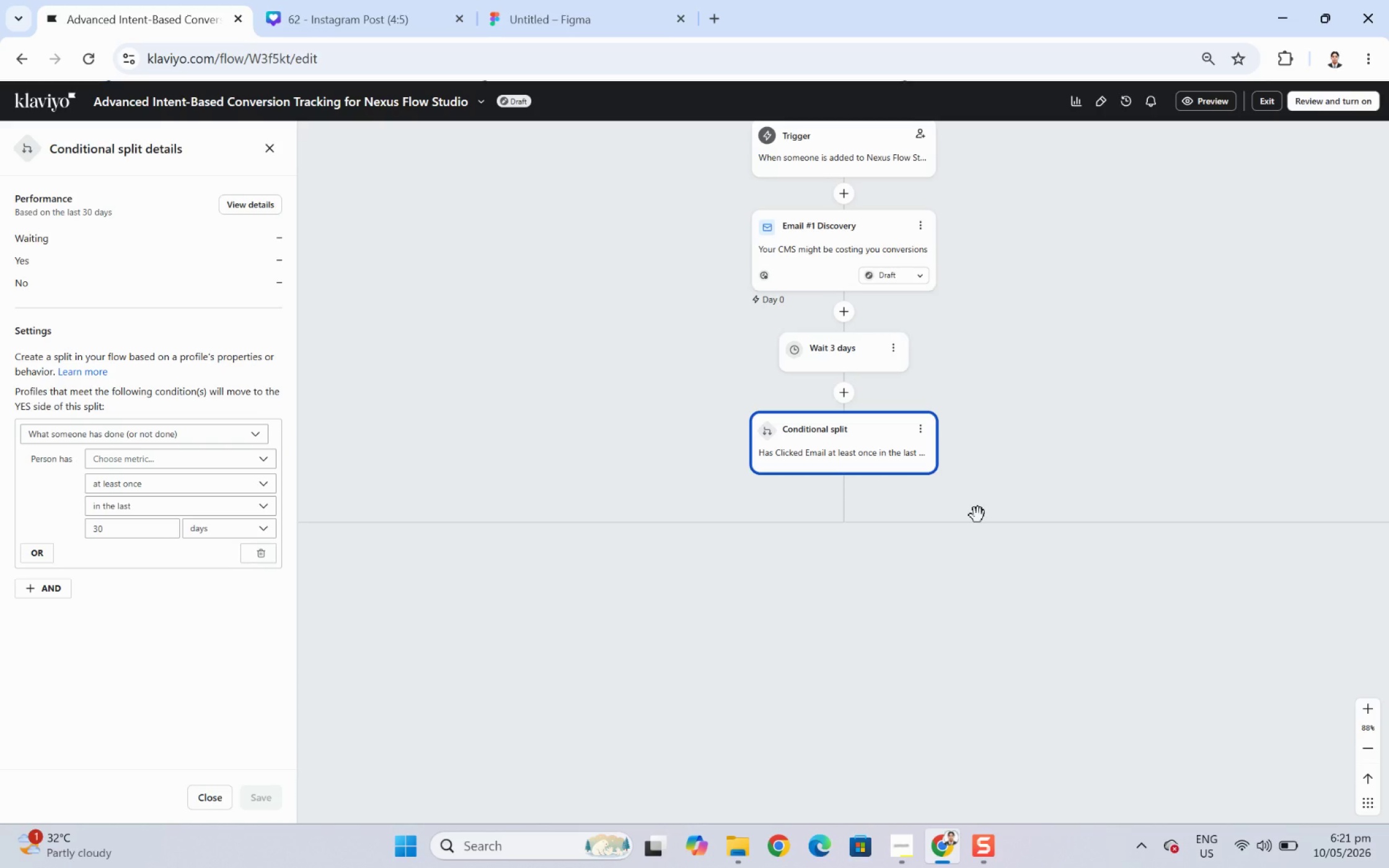 
wait(8.23)
 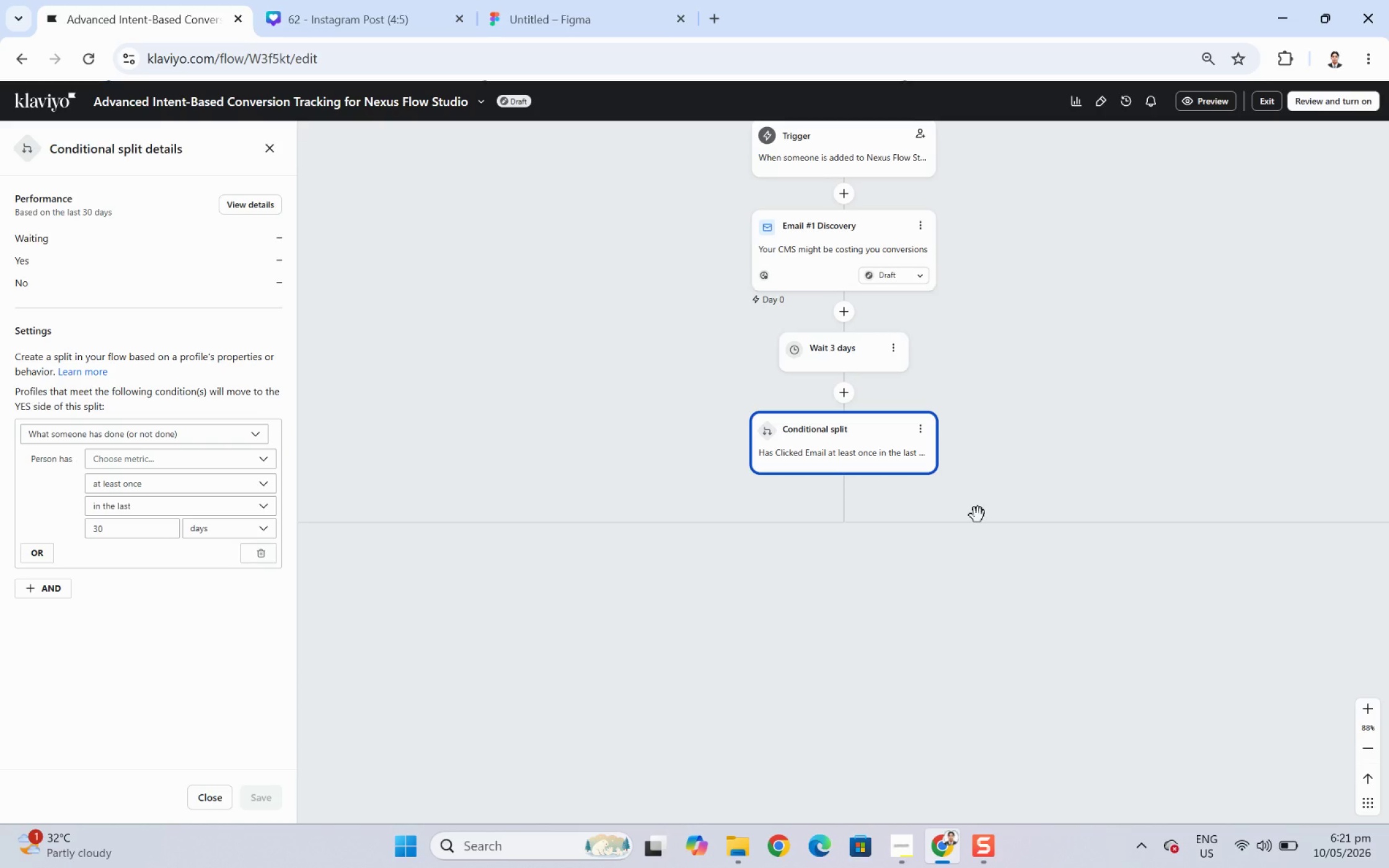 
left_click([790, 282])
 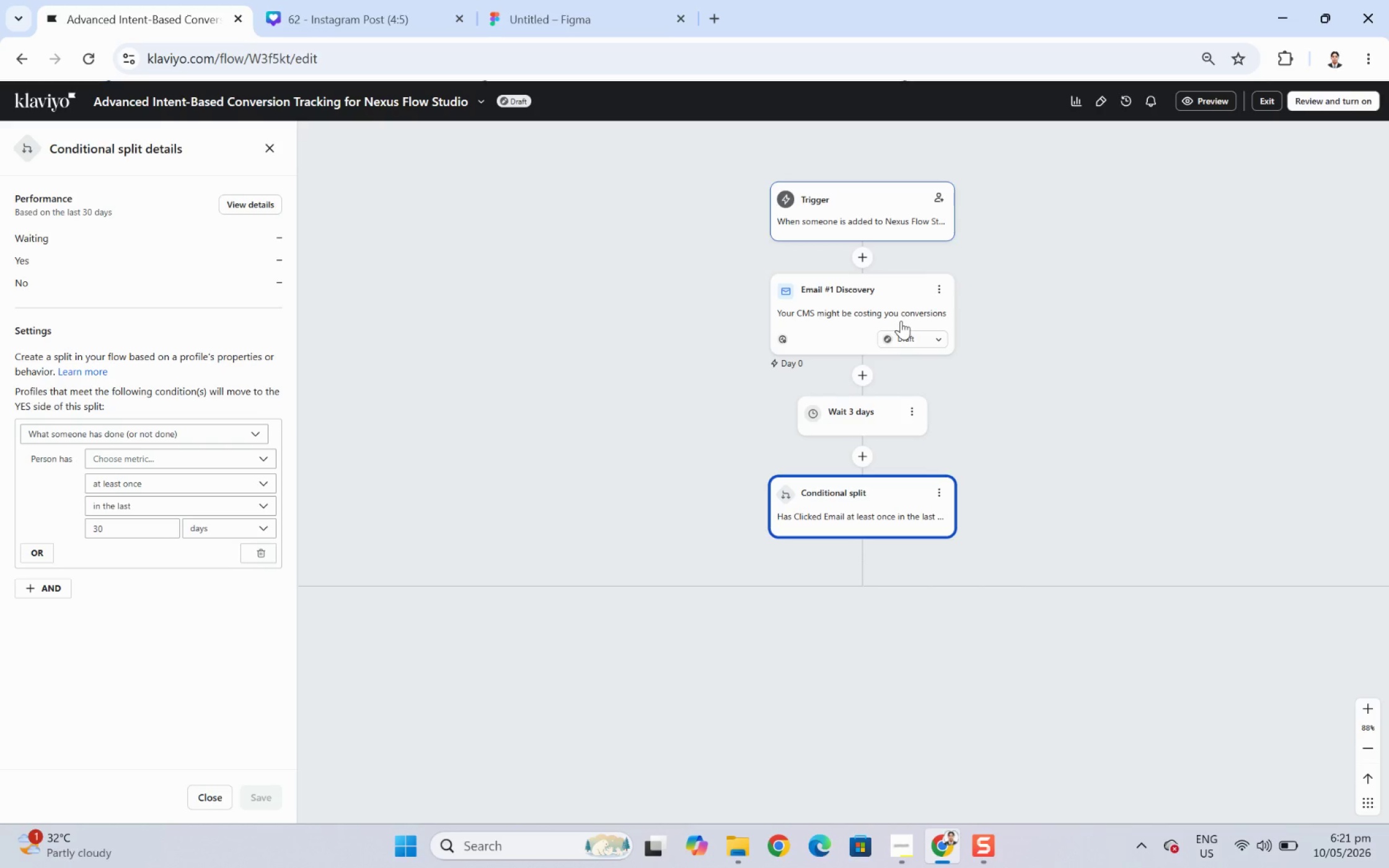 
wait(20.09)
 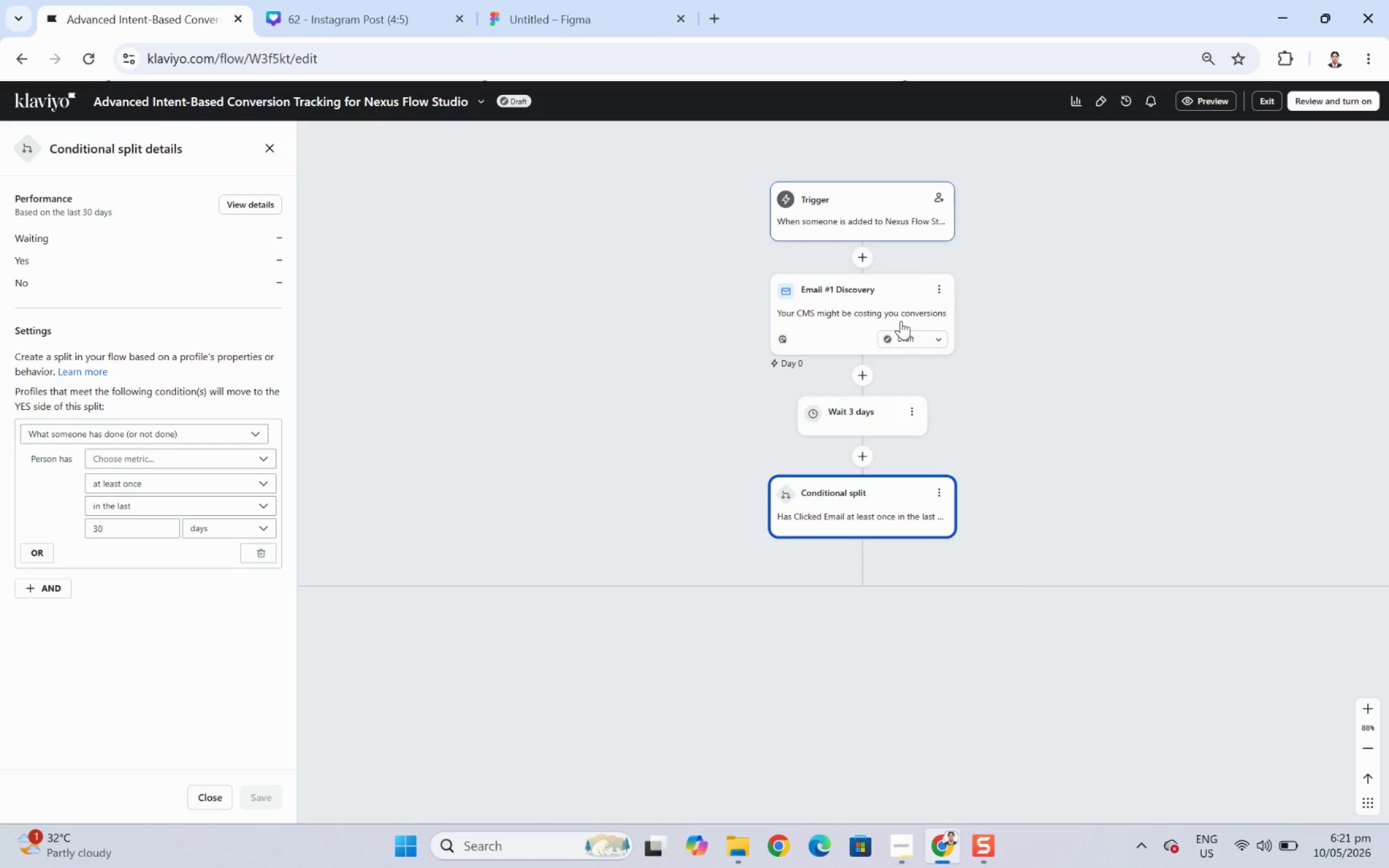 
left_click([887, 502])
 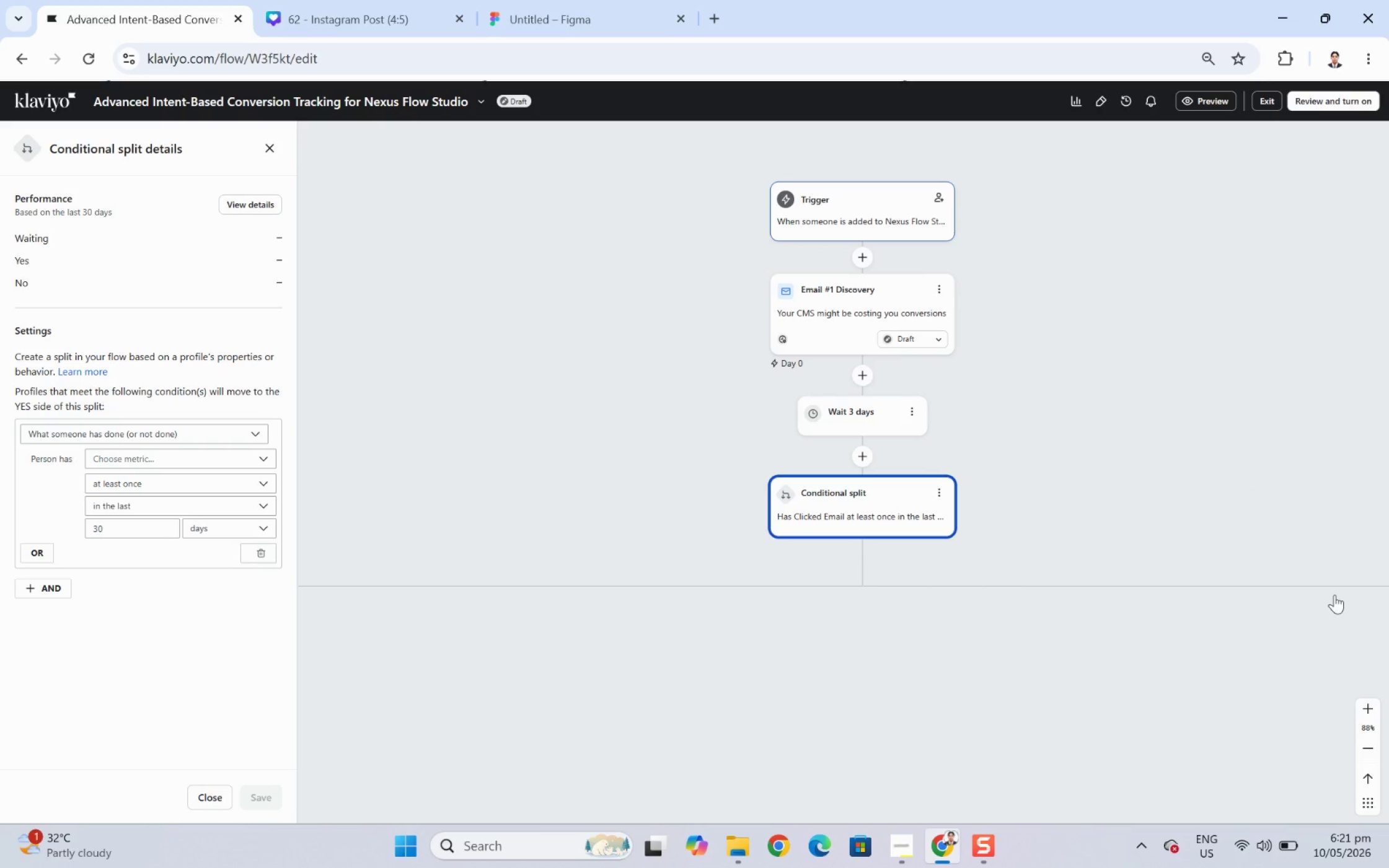 
wait(12.08)
 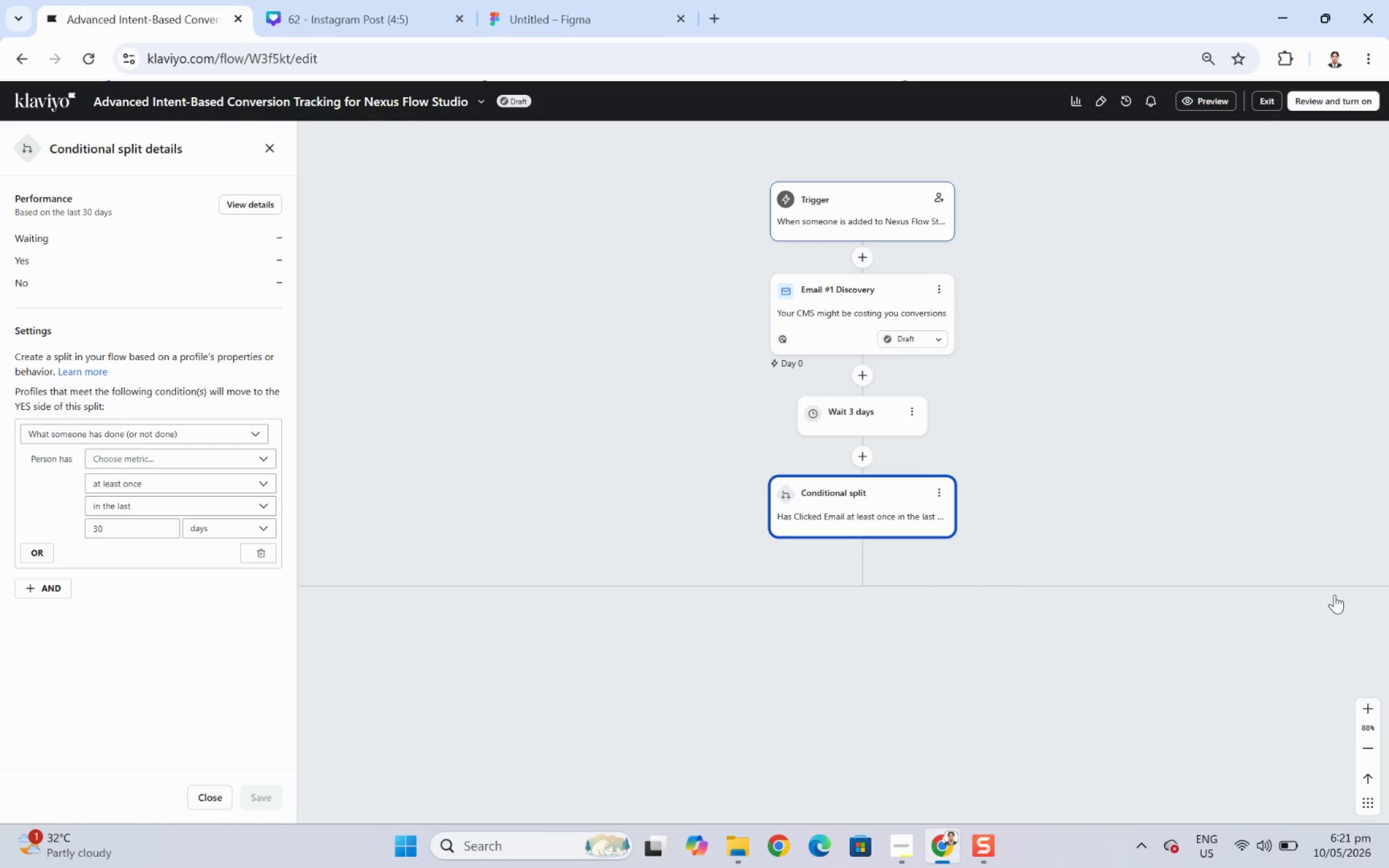 
left_click([759, 272])
 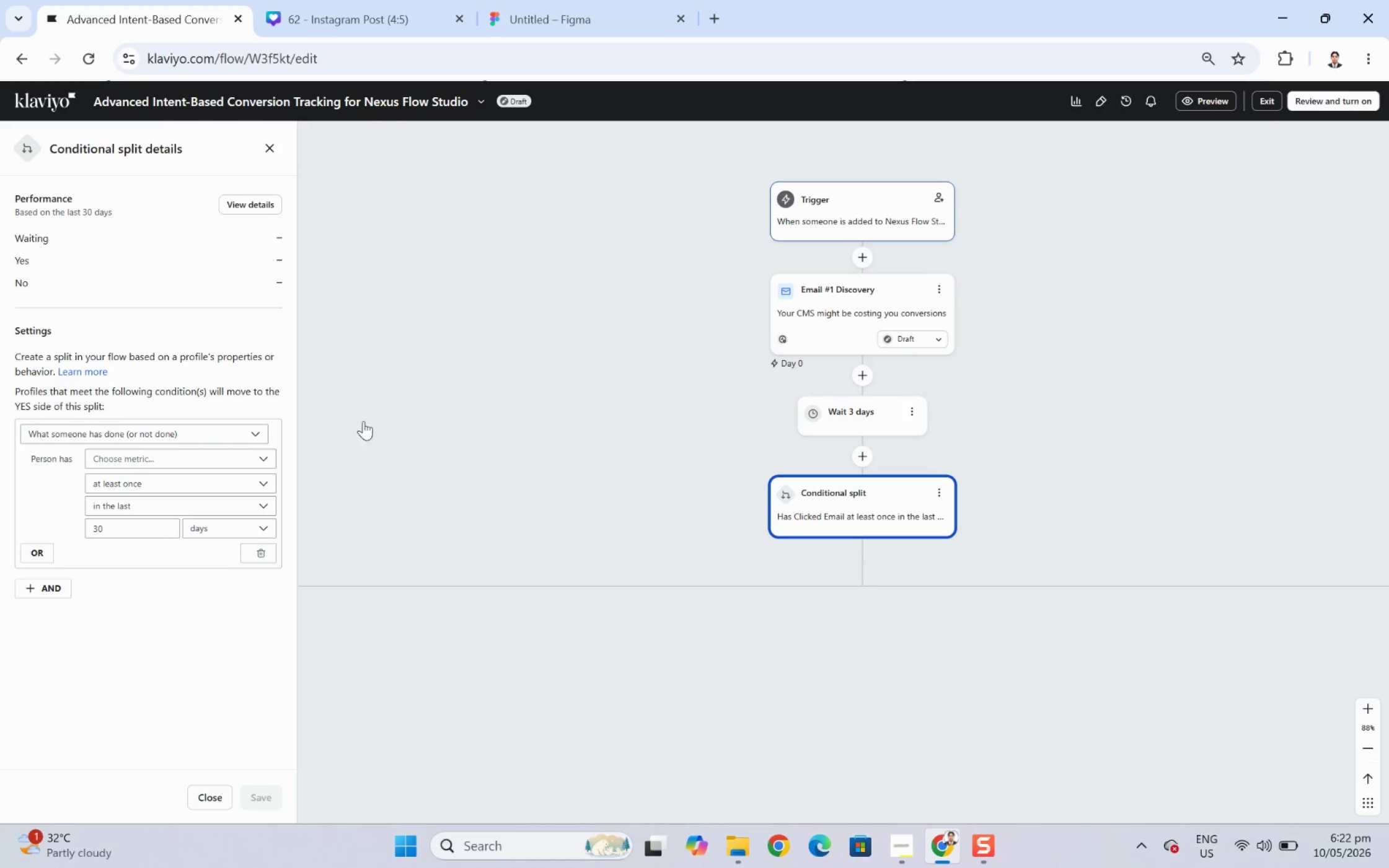 
wait(15.16)
 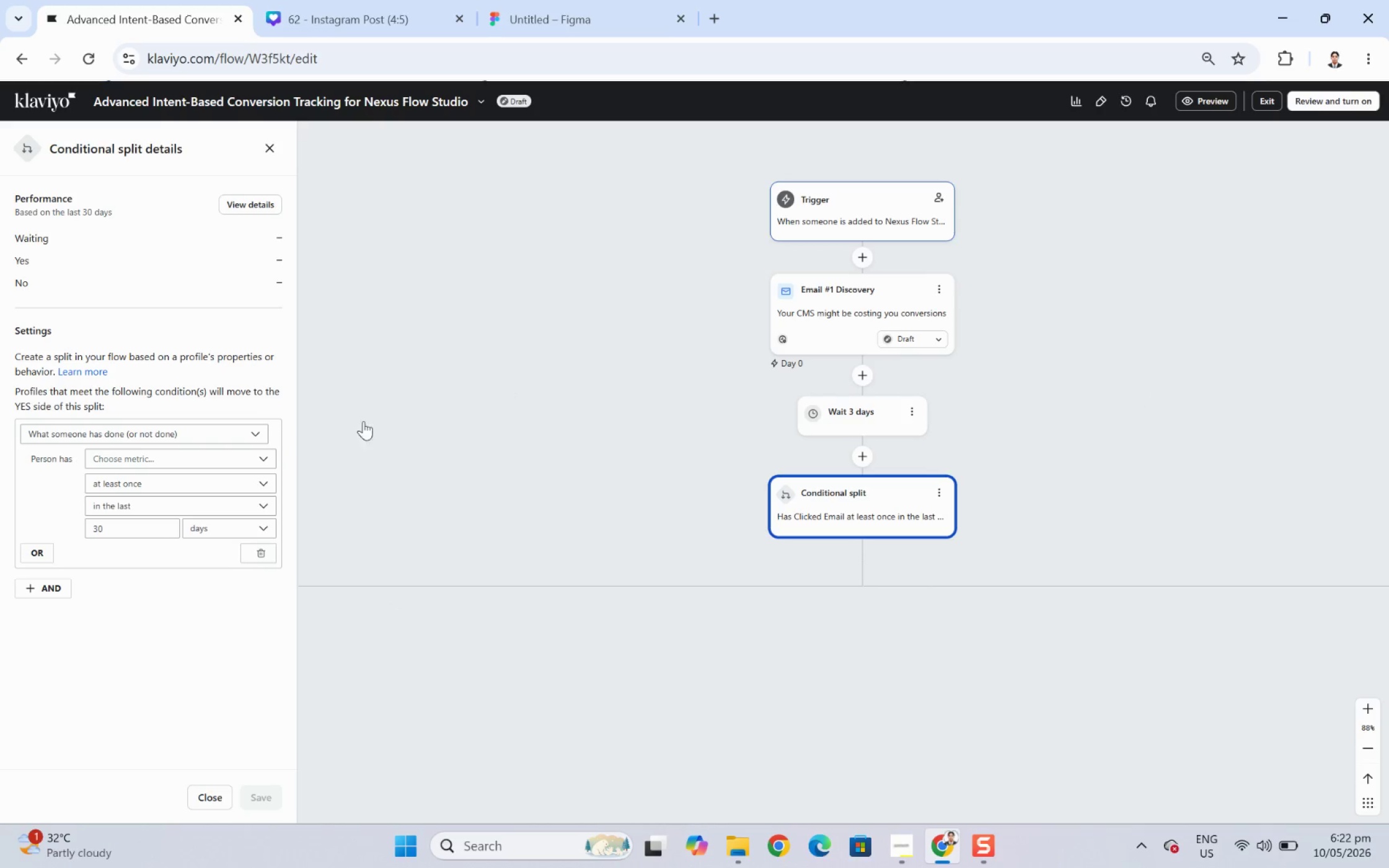 
left_click_drag(start_coordinate=[1074, 440], to_coordinate=[1077, 440])
 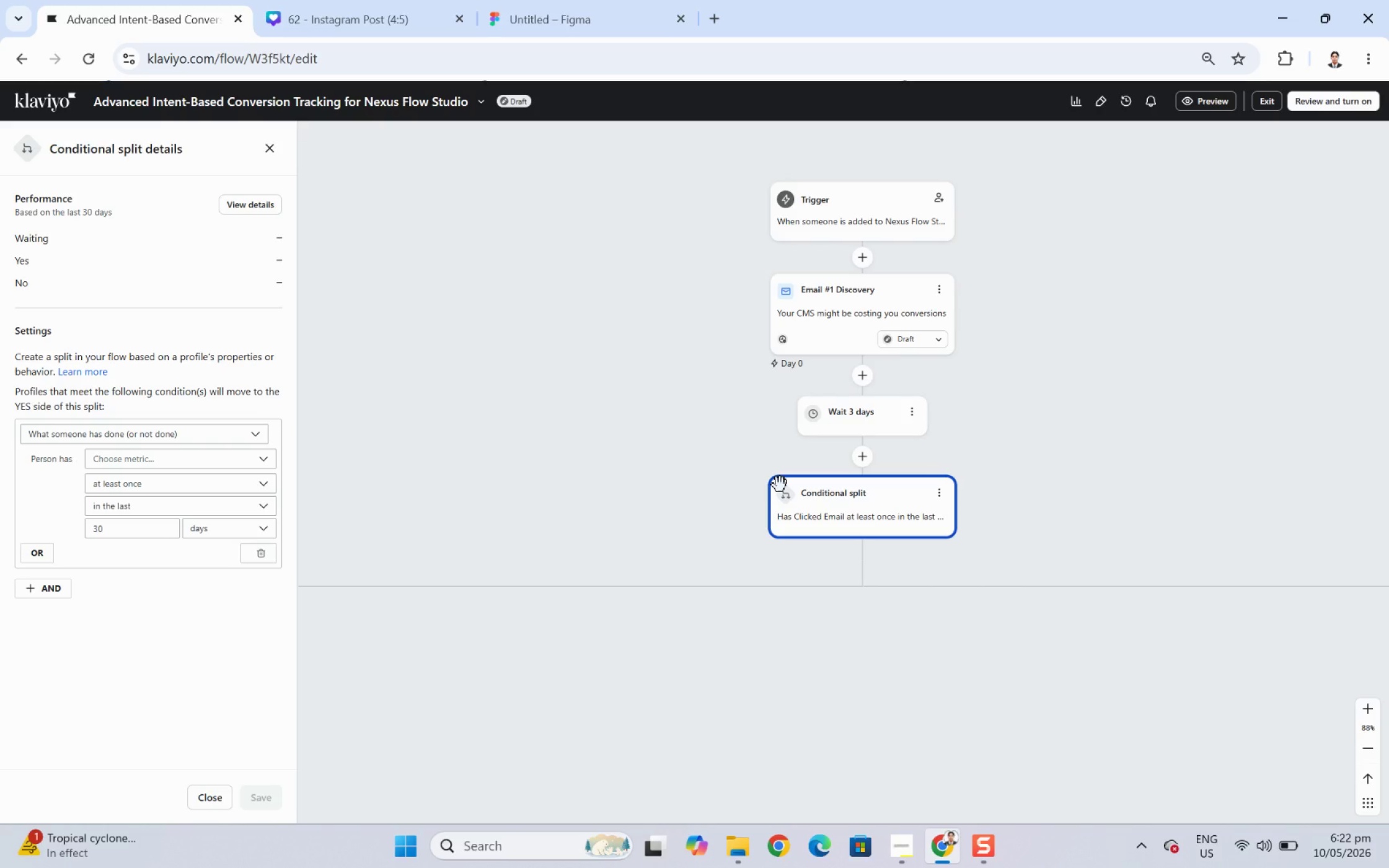 
wait(15.09)
 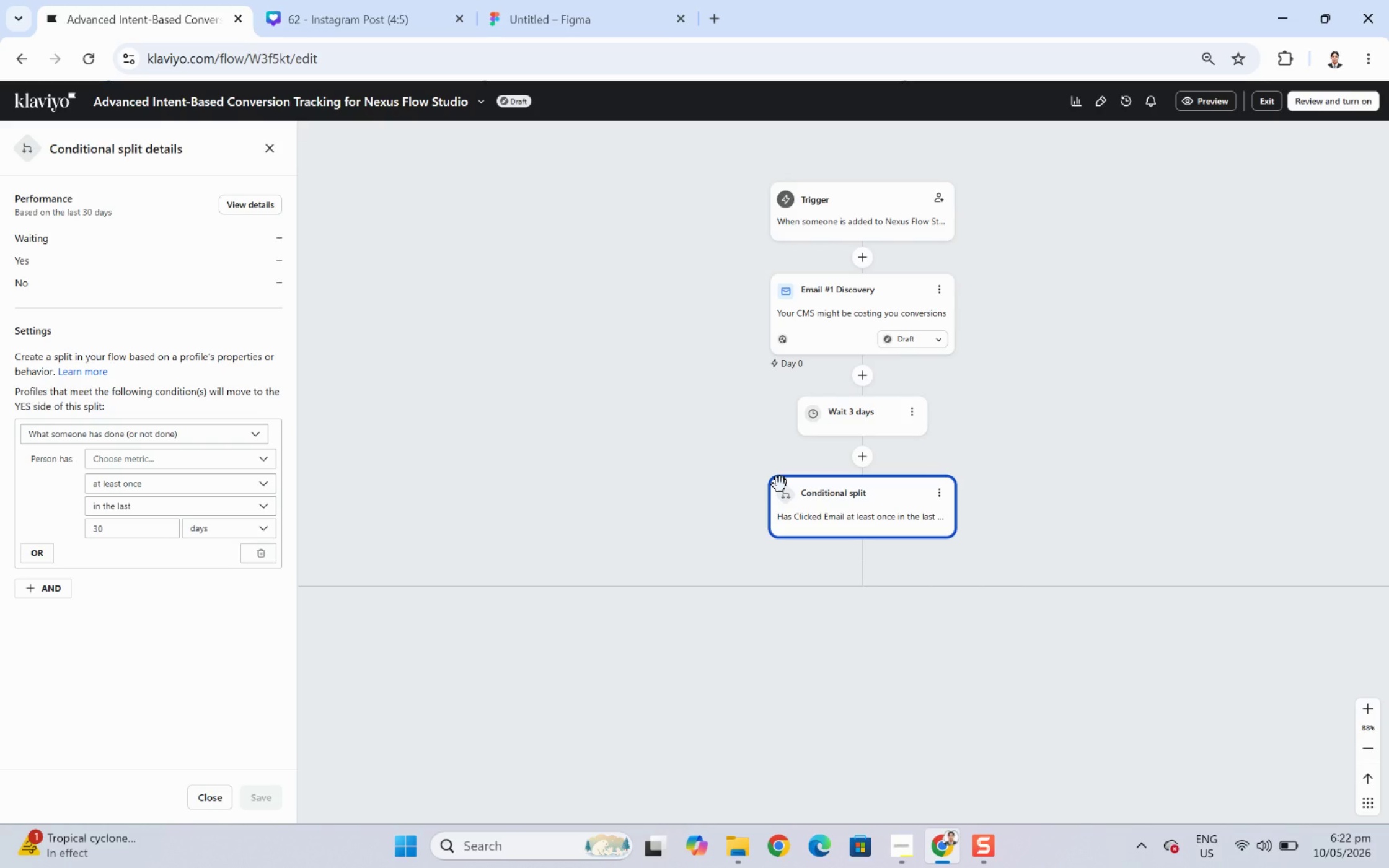 
left_click([739, 274])
 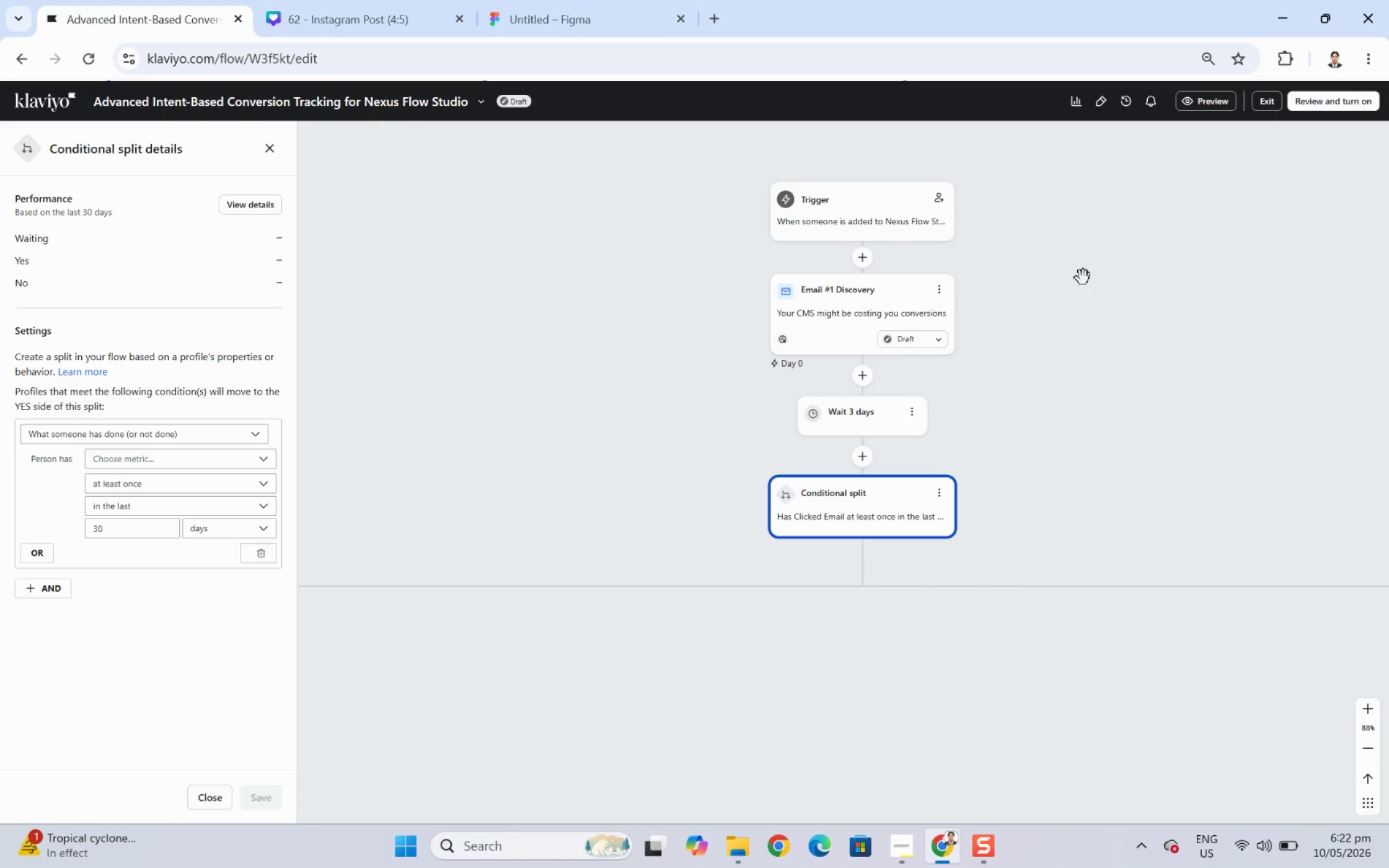 
wait(13.47)
 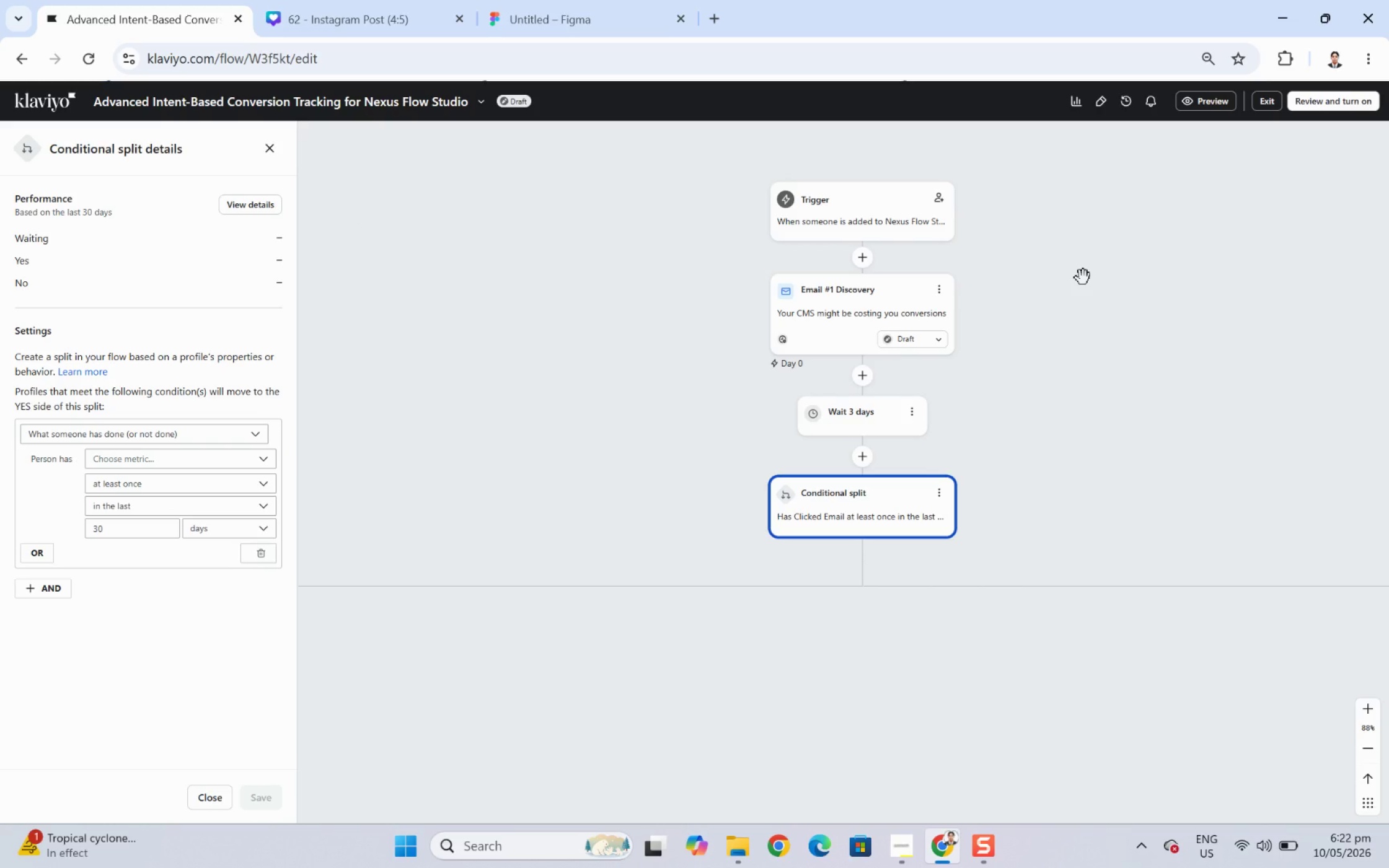 
left_click([898, 846])